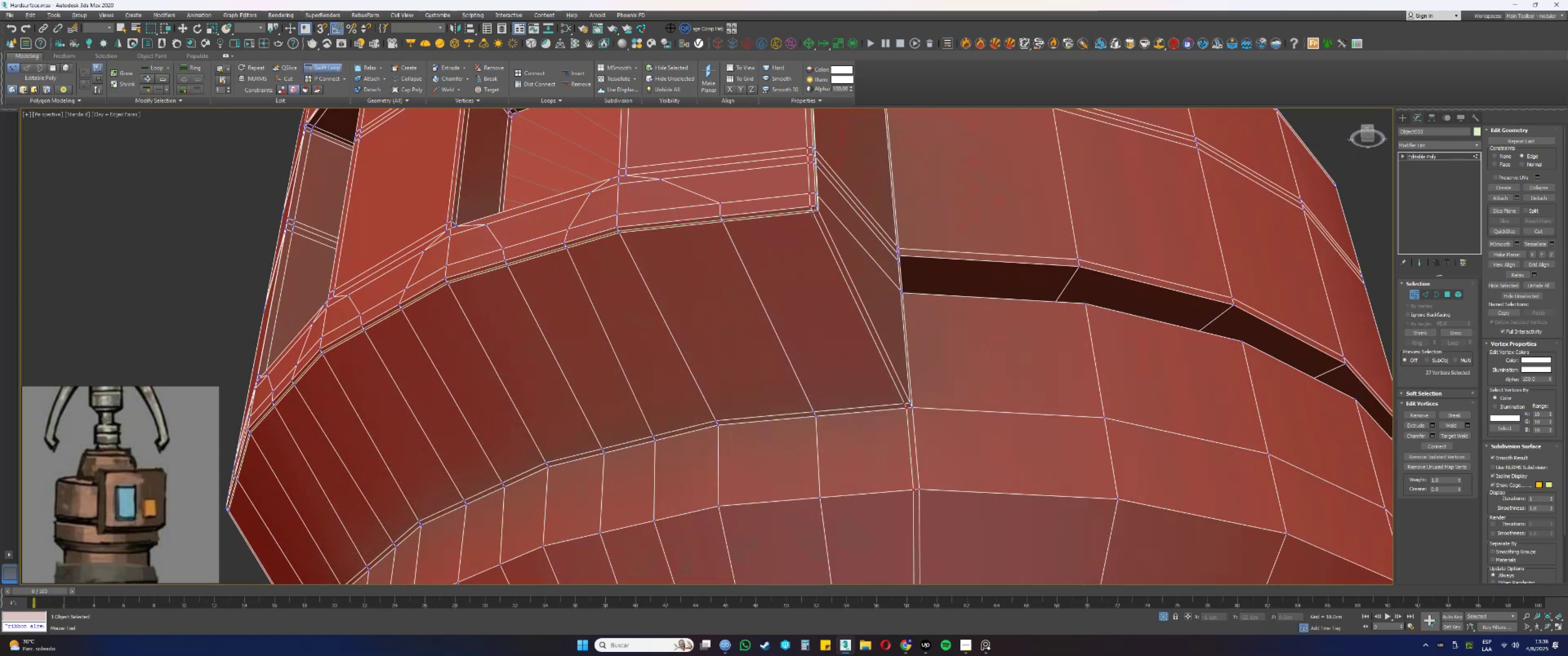 
key(Alt+Control+ControlLeft)
 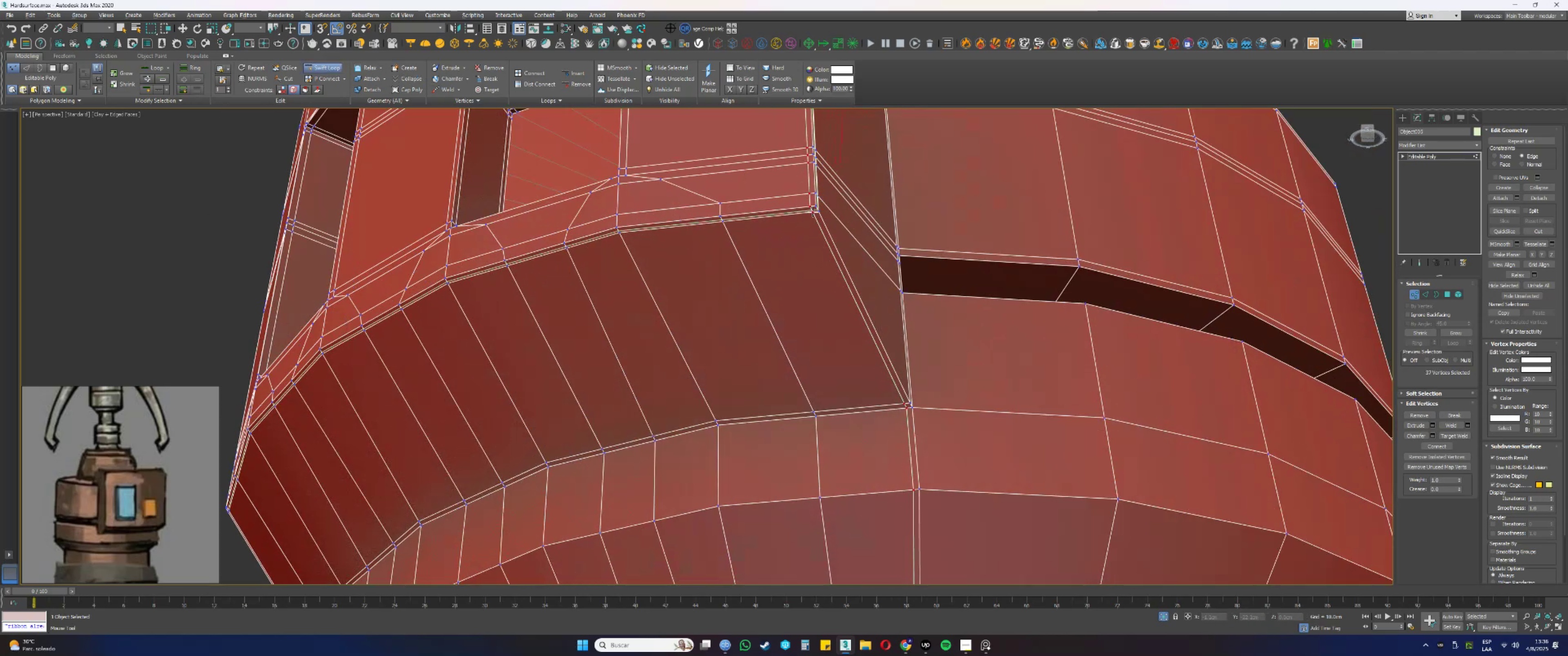 
key(Alt+Control+ControlLeft)
 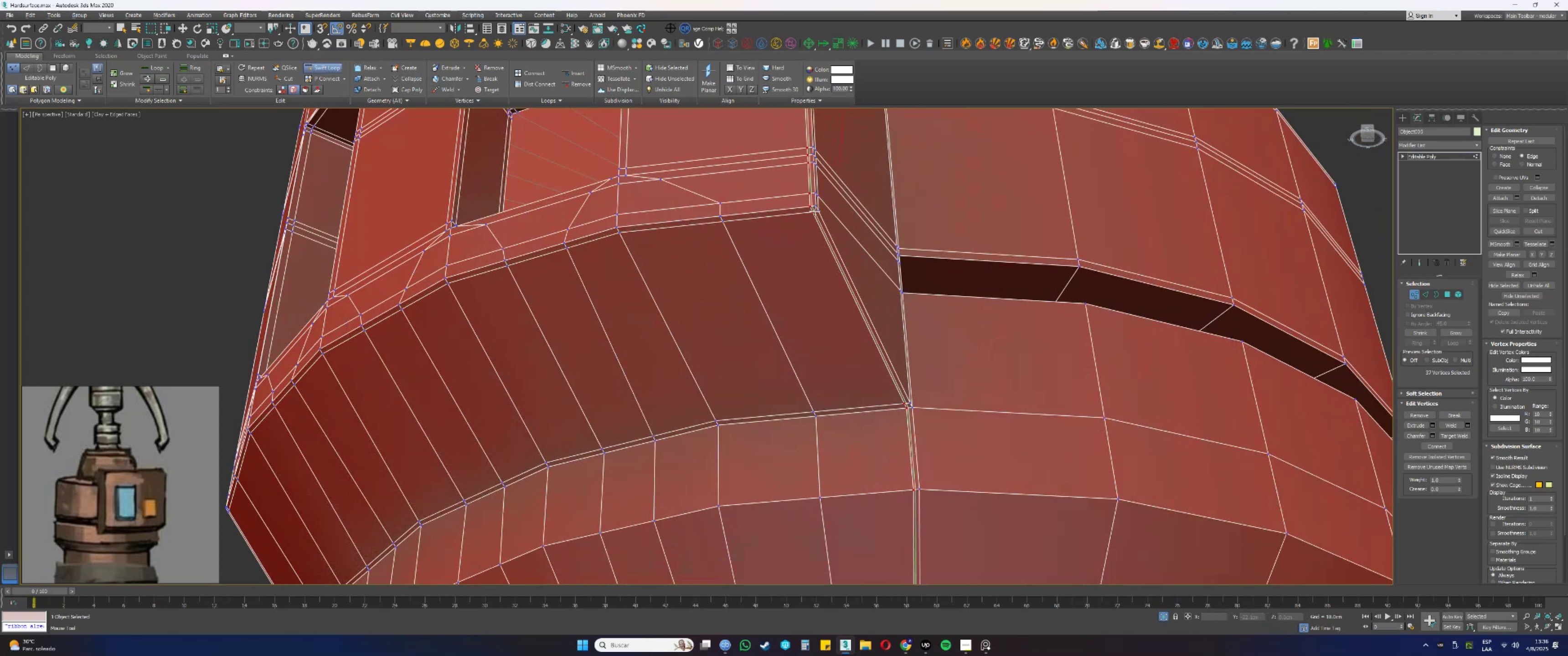 
scroll: coordinate [821, 213], scroll_direction: down, amount: 4.0
 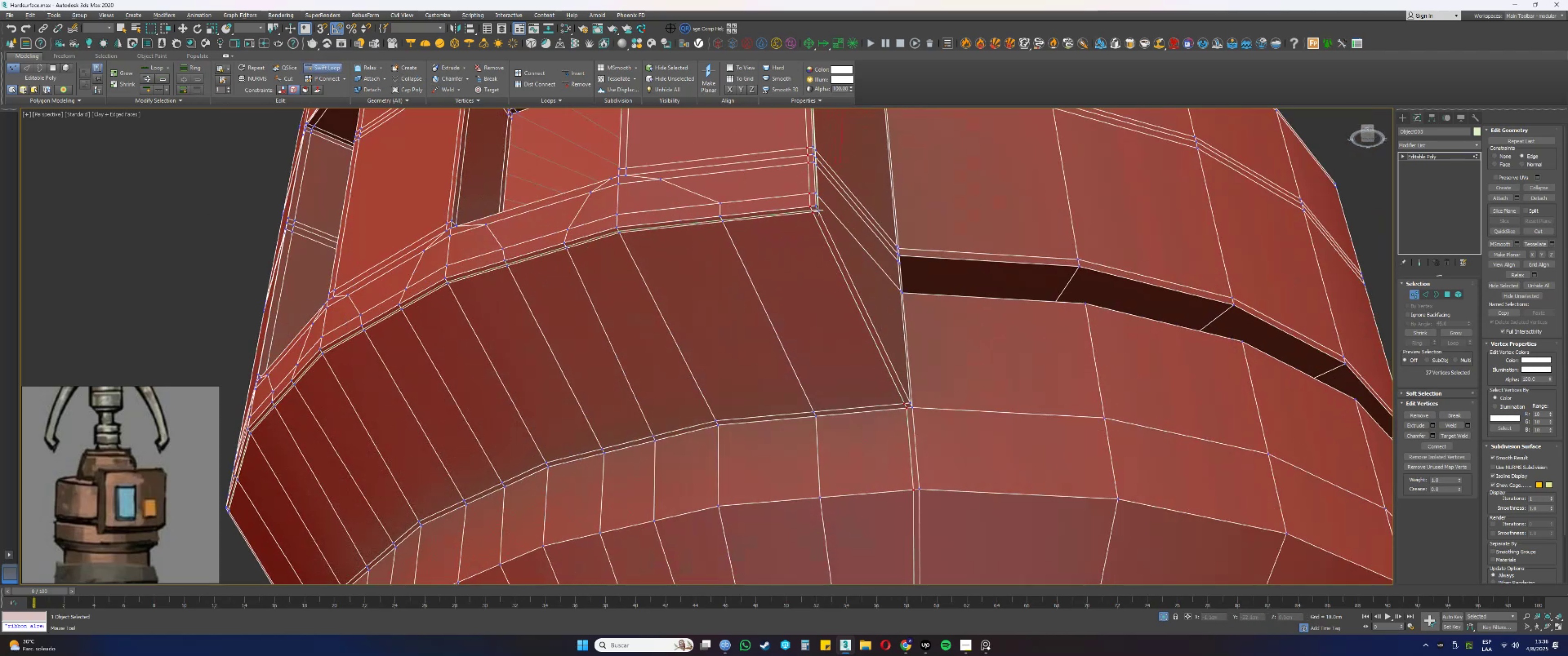 
hold_key(key=AltLeft, duration=0.55)
 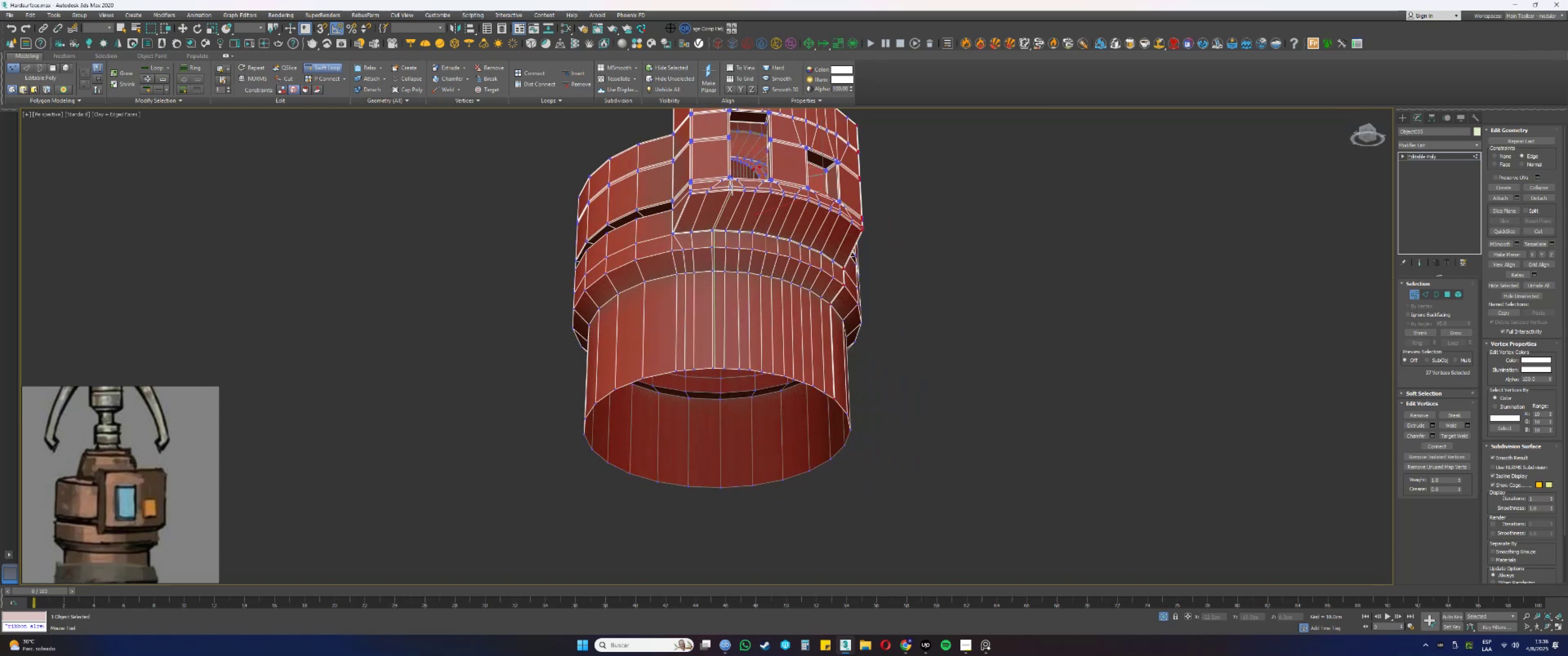 
scroll: coordinate [719, 188], scroll_direction: up, amount: 2.0
 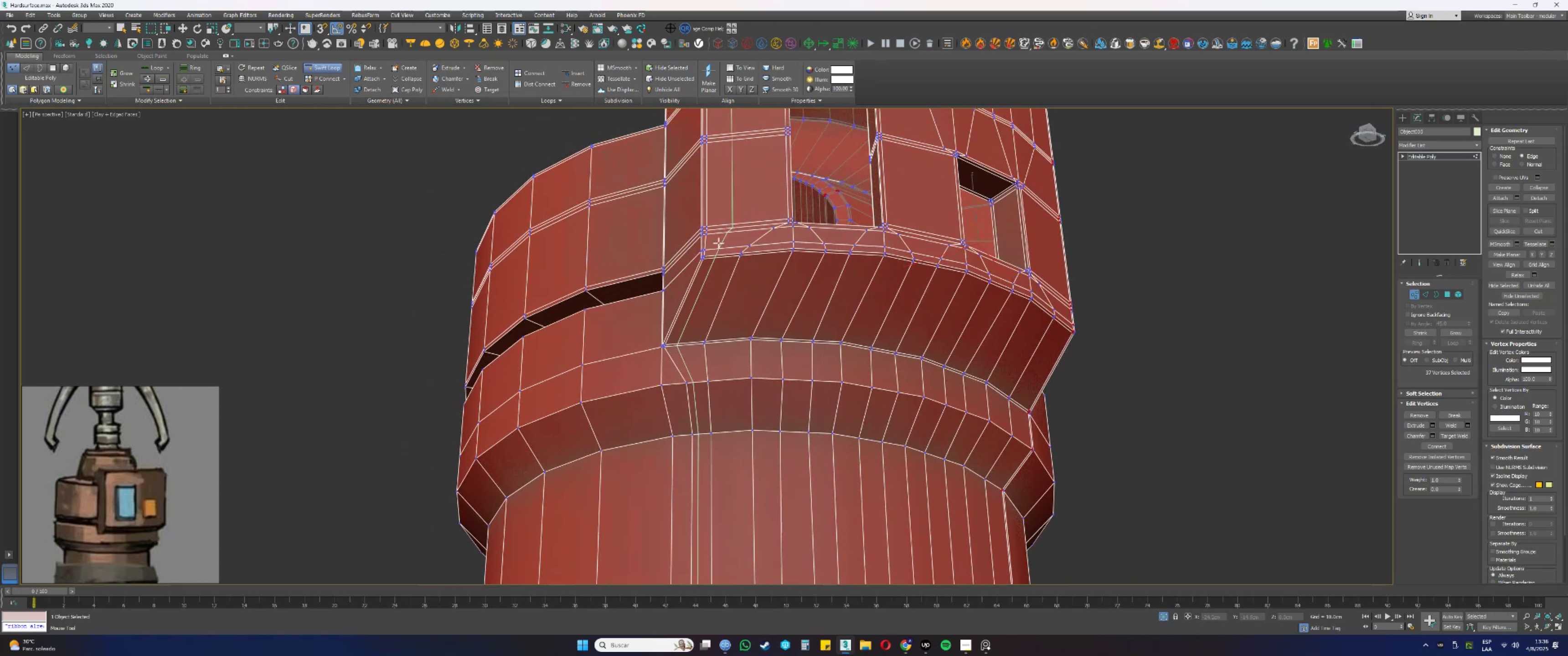 
type(22)
 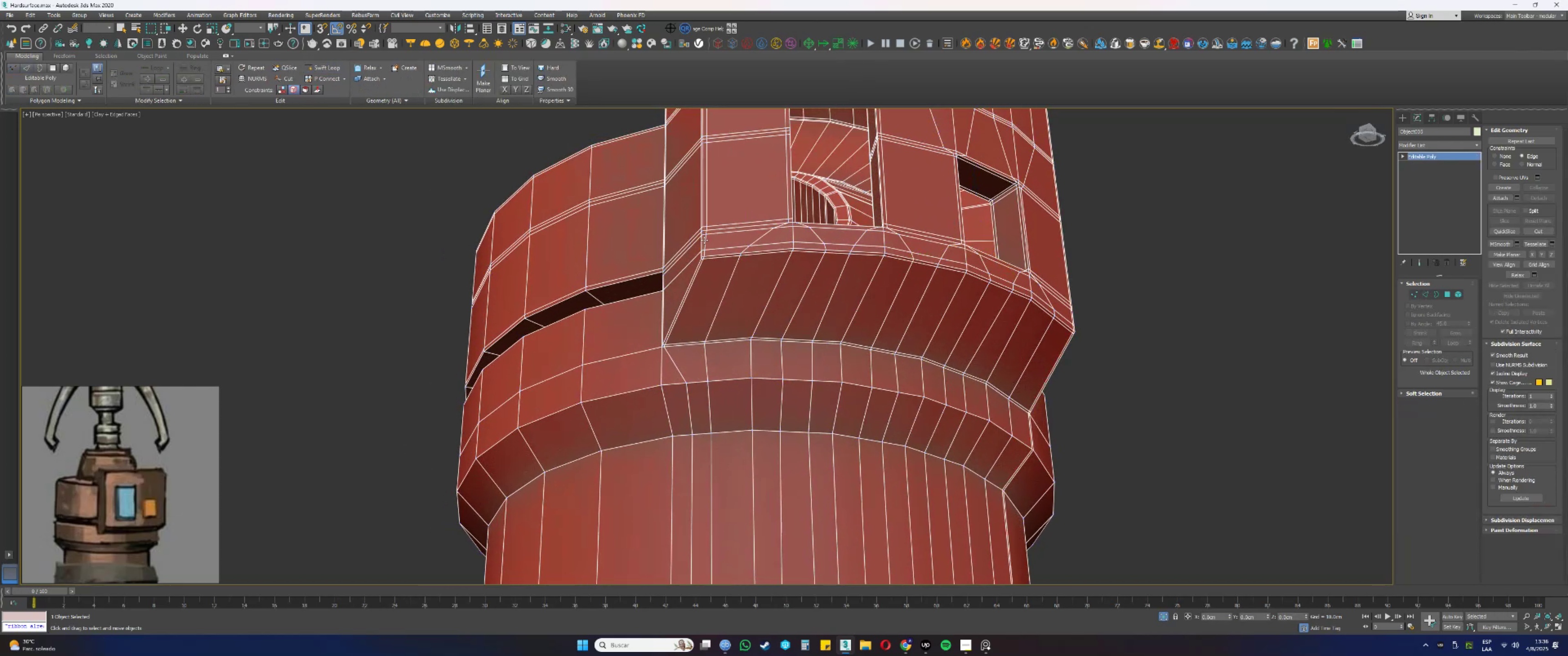 
double_click([704, 240])
 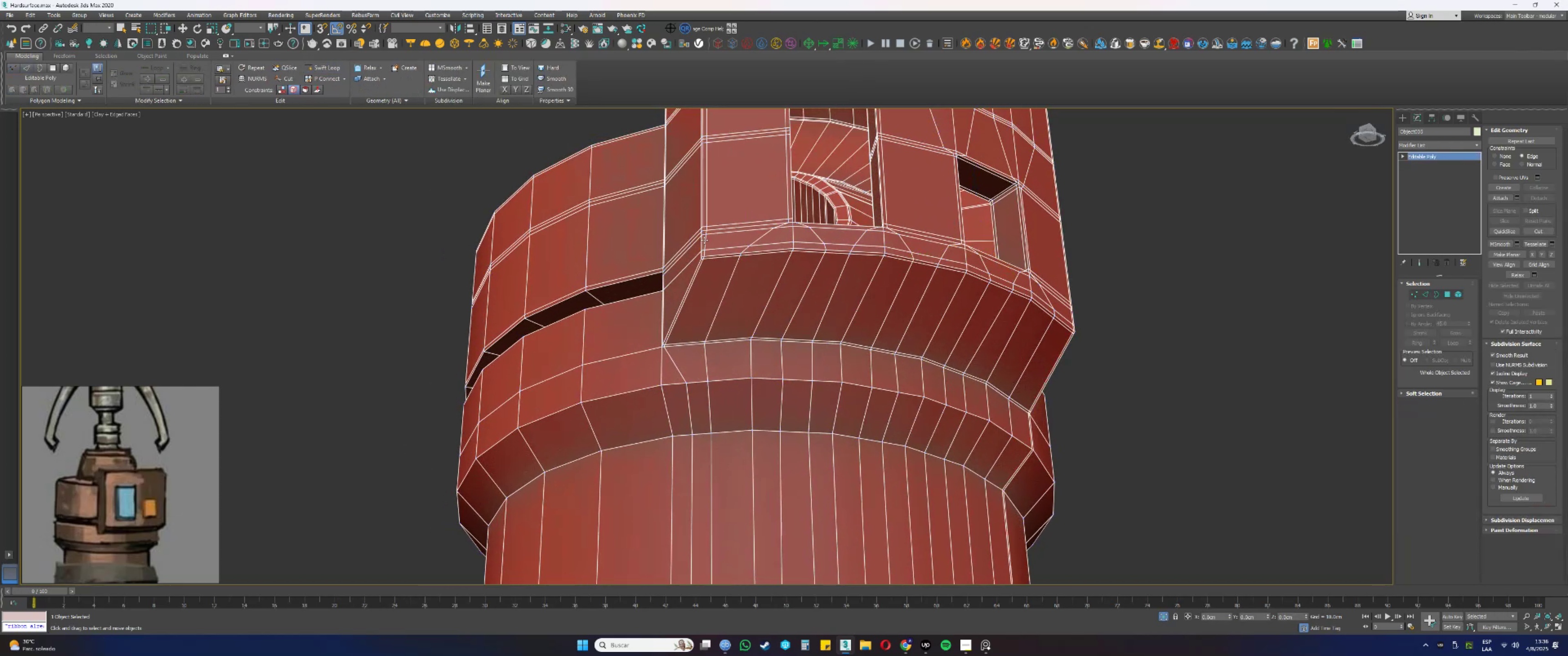 
key(2)
 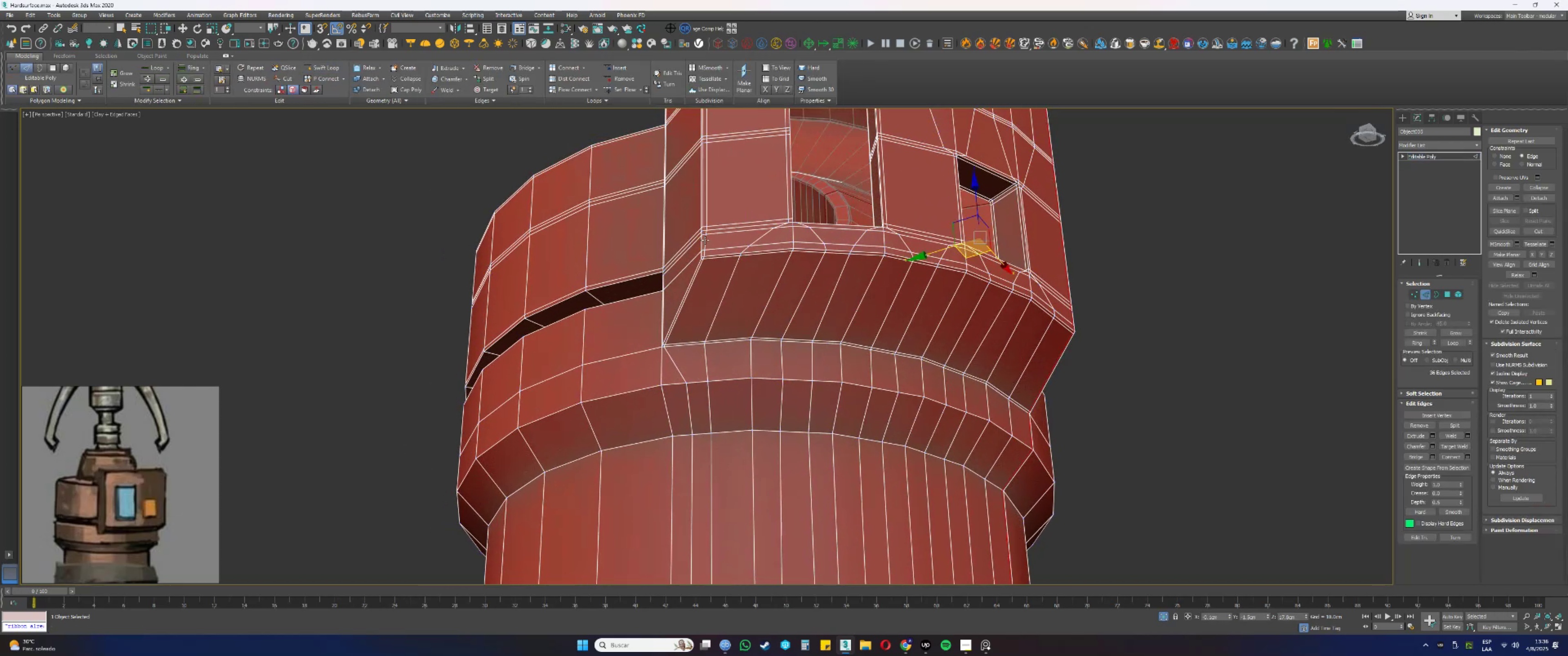 
double_click([706, 240])
 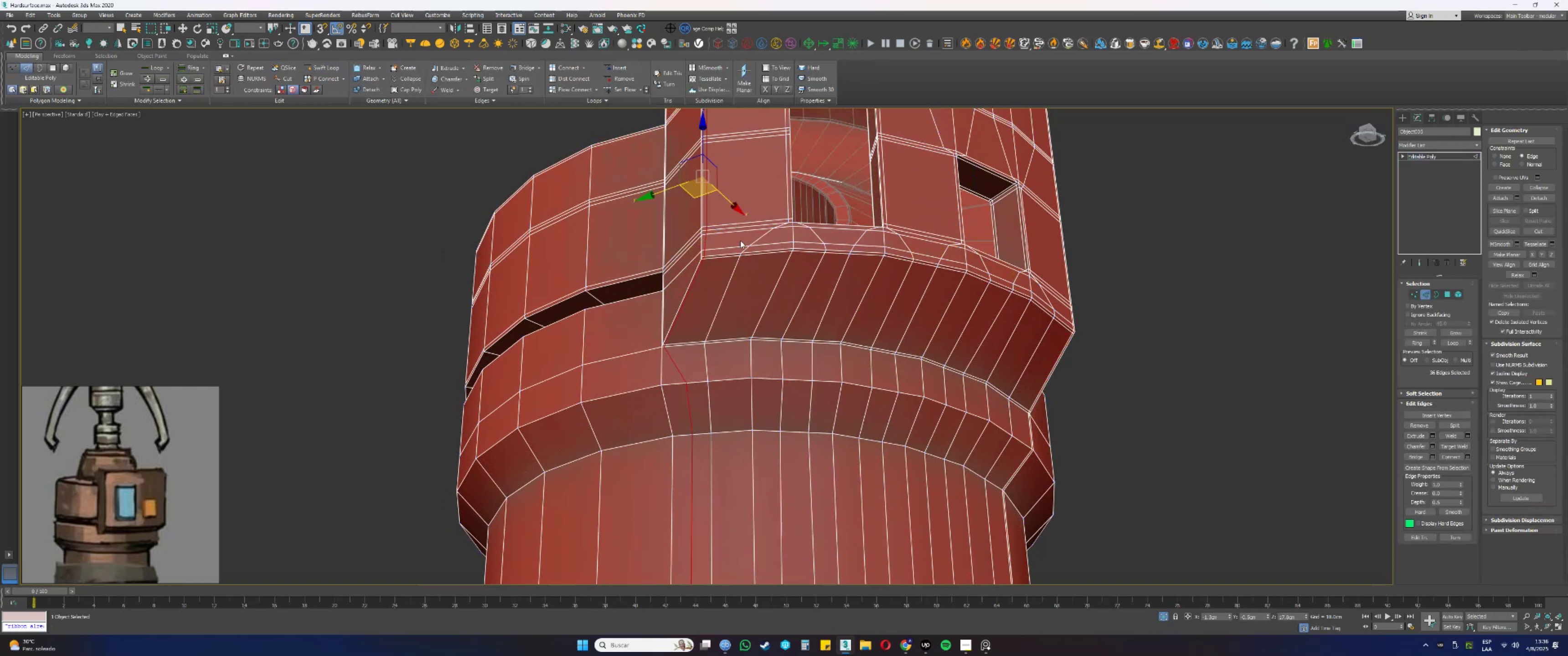 
key(Control+Backspace)
 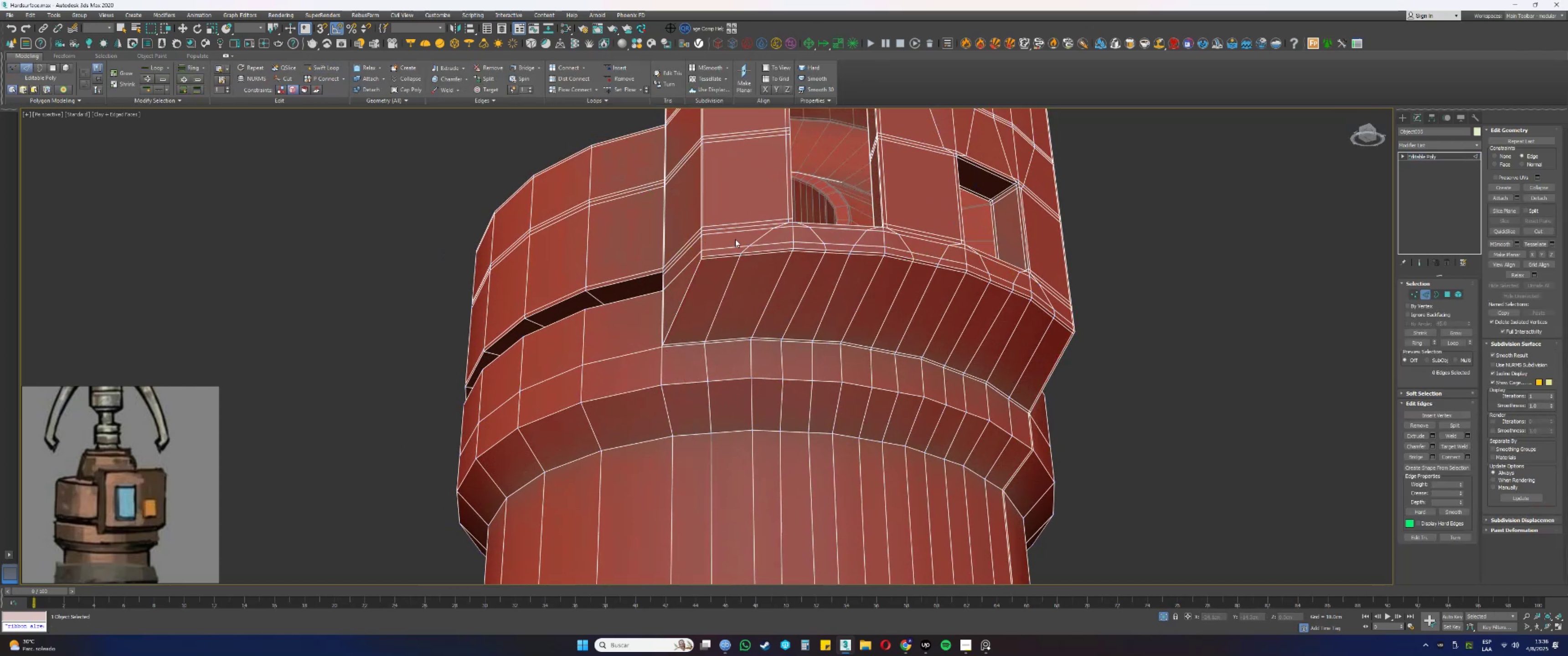 
scroll: coordinate [735, 239], scroll_direction: up, amount: 1.0
 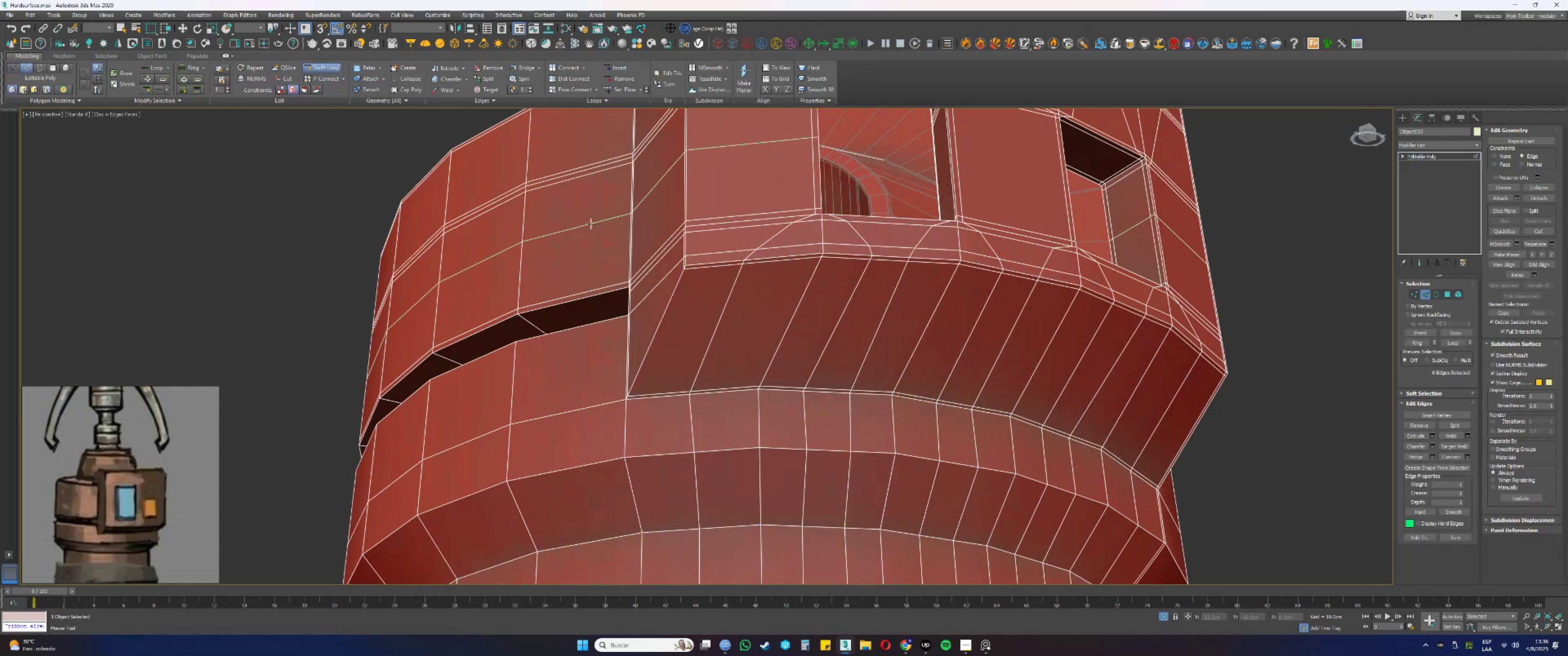 
left_click([719, 255])
 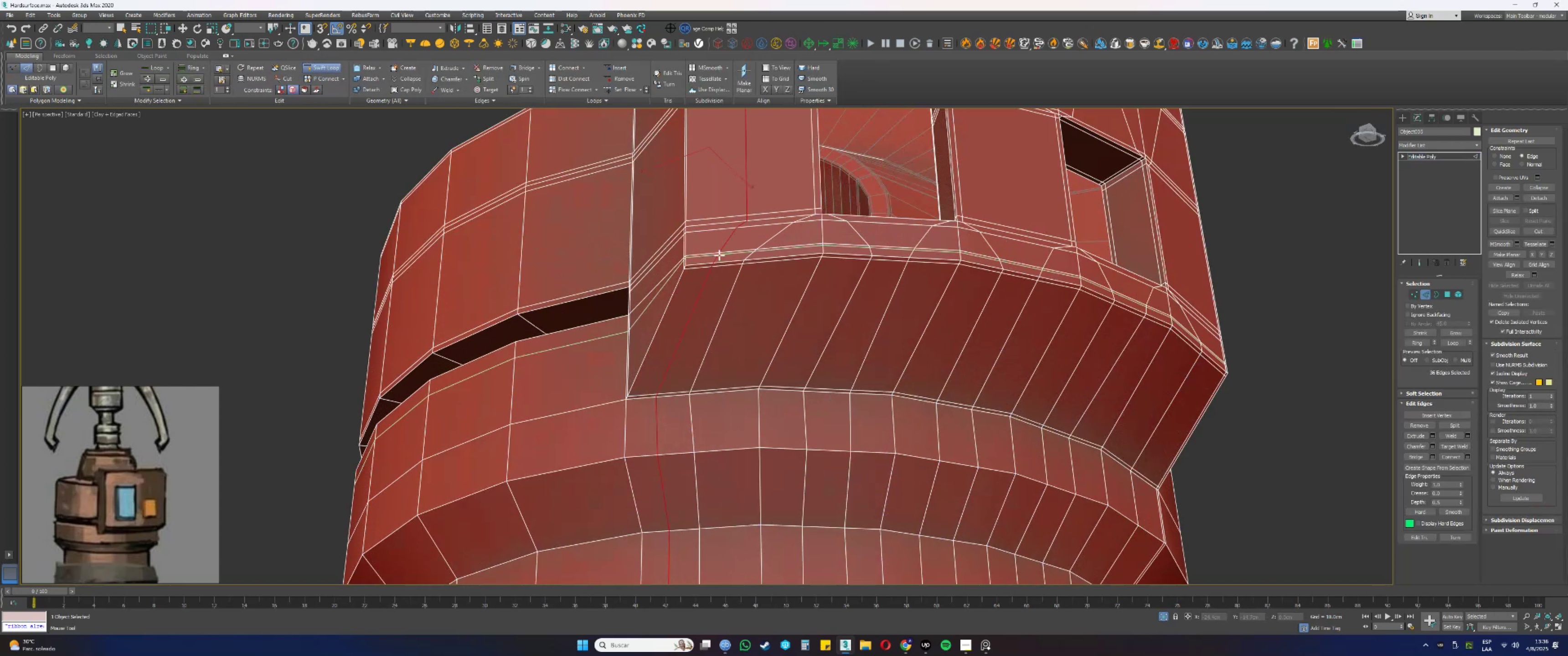 
hold_key(key=AltLeft, duration=1.02)
hold_key(key=ControlLeft, duration=1.03)
left_click_drag(start_coordinate=[718, 254], to_coordinate=[697, 256])
 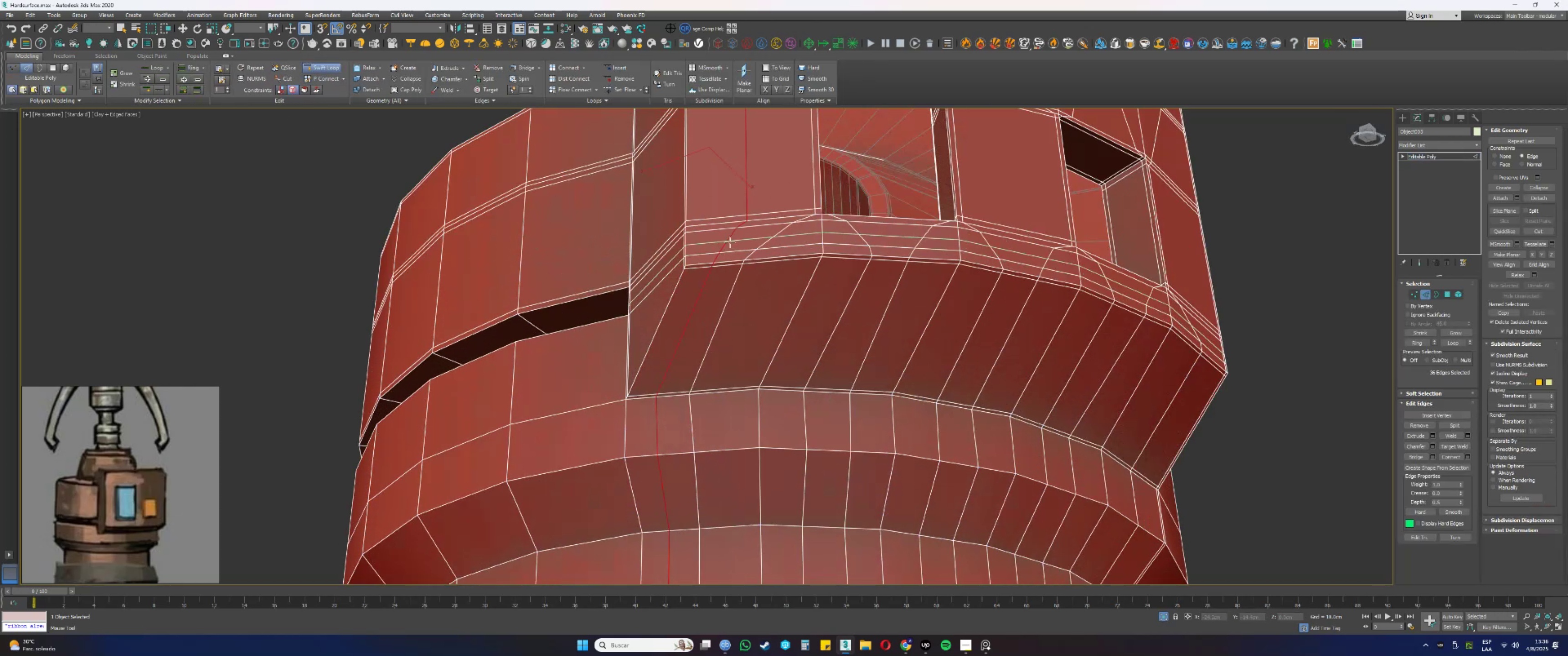 
hold_key(key=ControlLeft, duration=2.23)
hold_key(key=AltLeft, duration=1.53)
left_click_drag(start_coordinate=[727, 240], to_coordinate=[688, 246])
 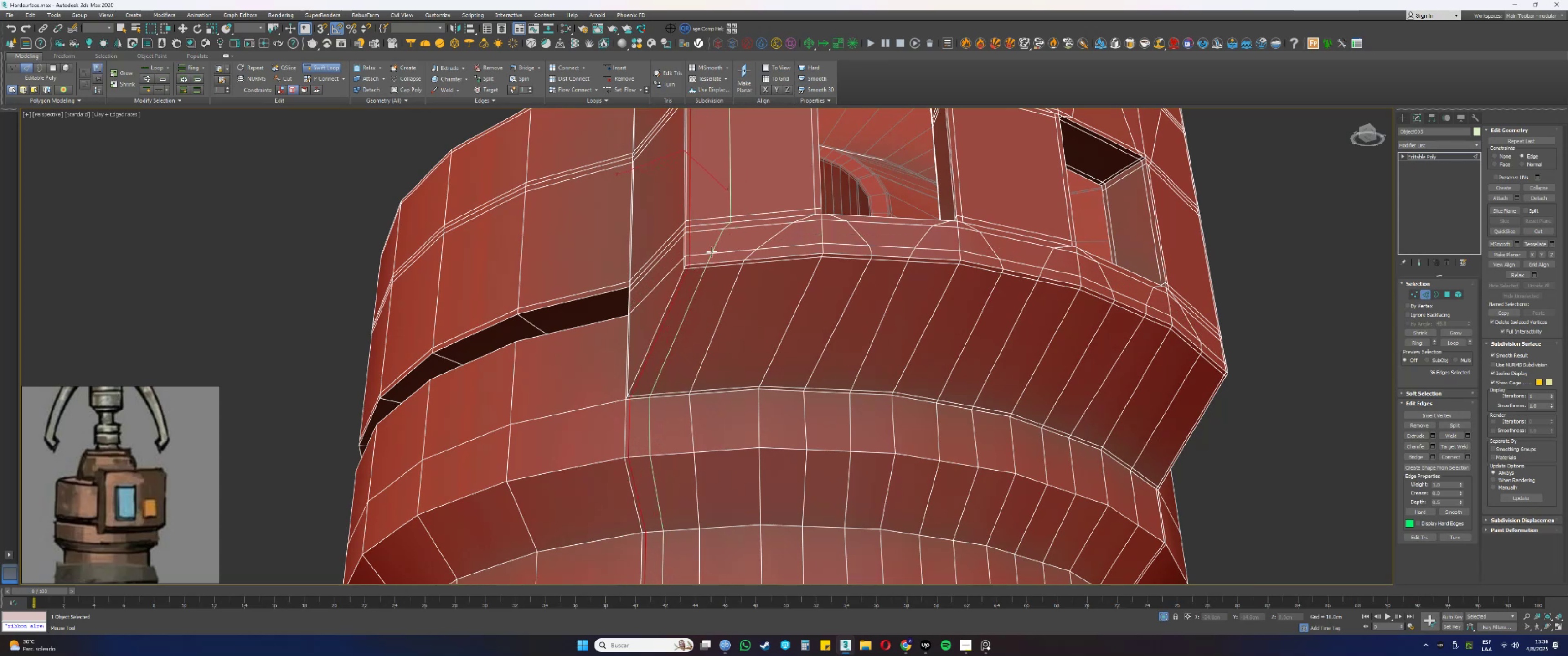 
hold_key(key=AltLeft, duration=0.67)
 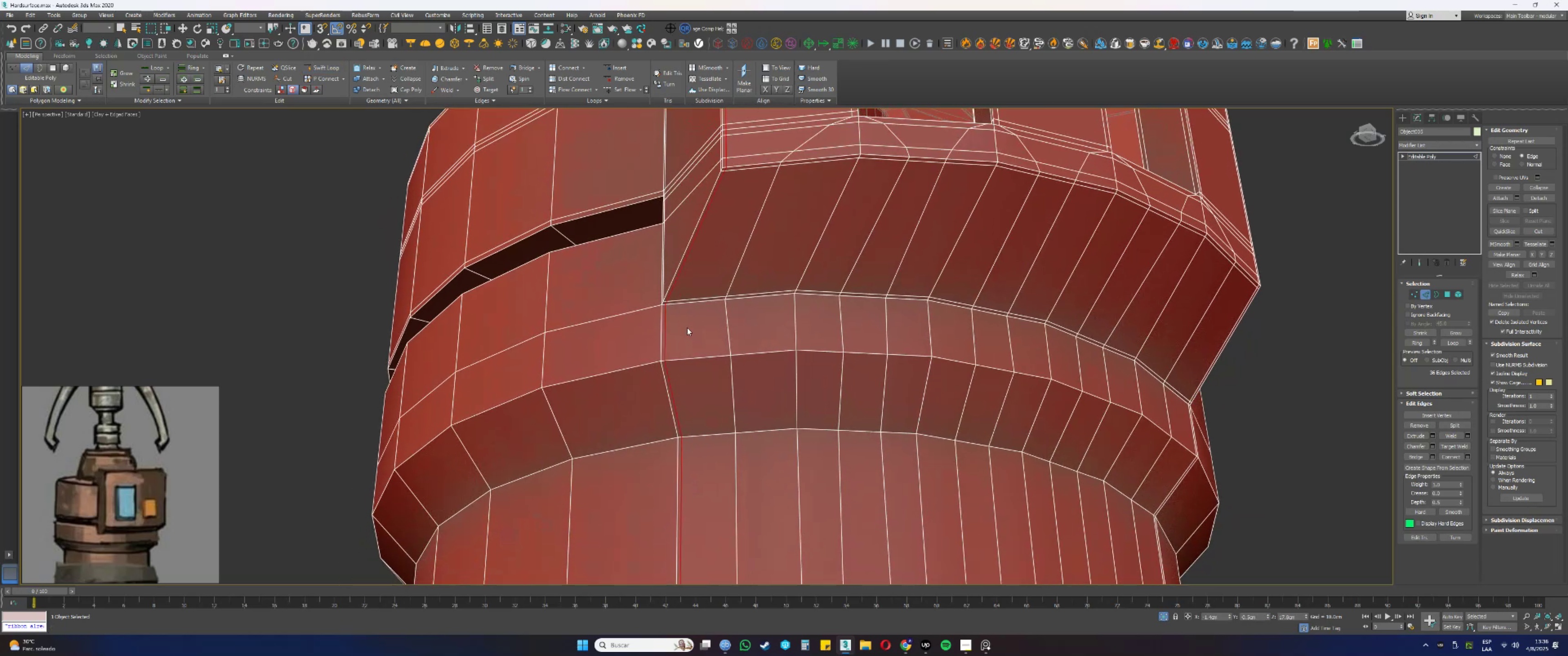 
key(1)
 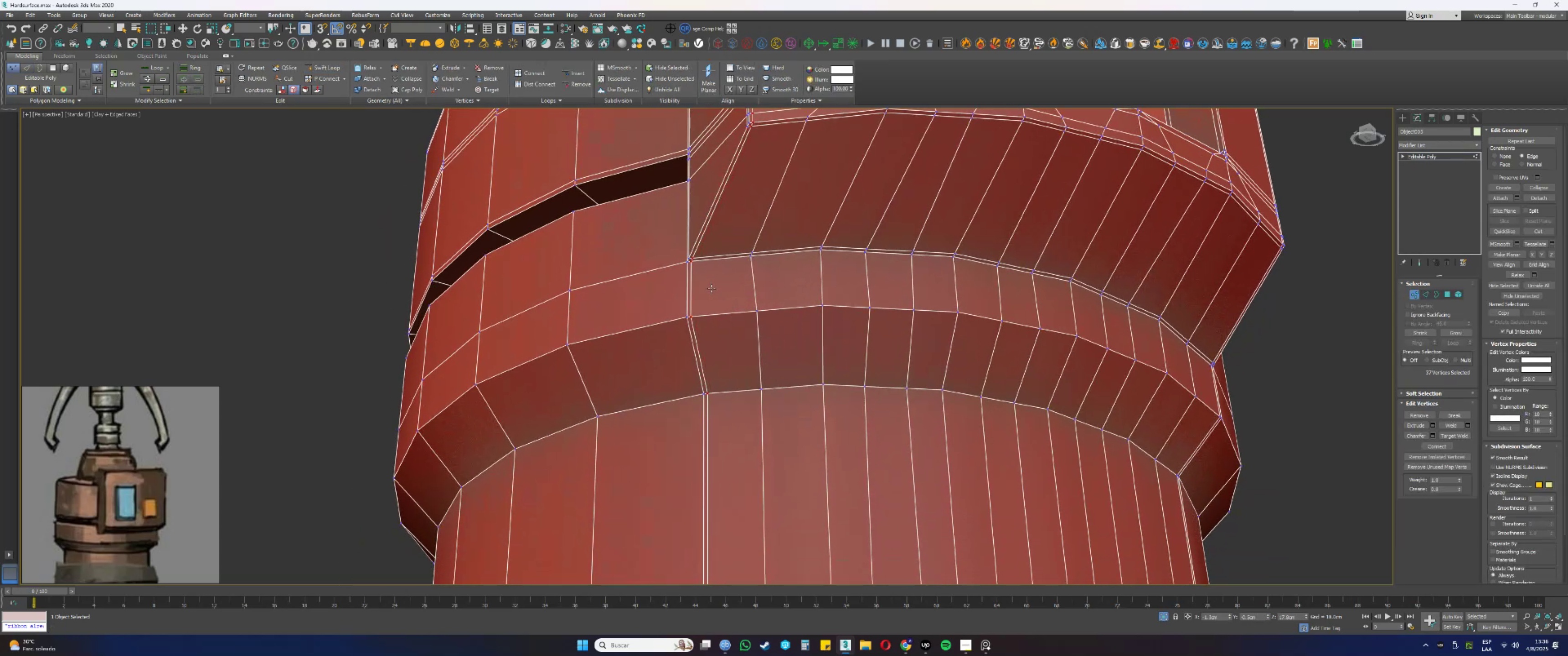 
scroll: coordinate [701, 266], scroll_direction: up, amount: 1.0
 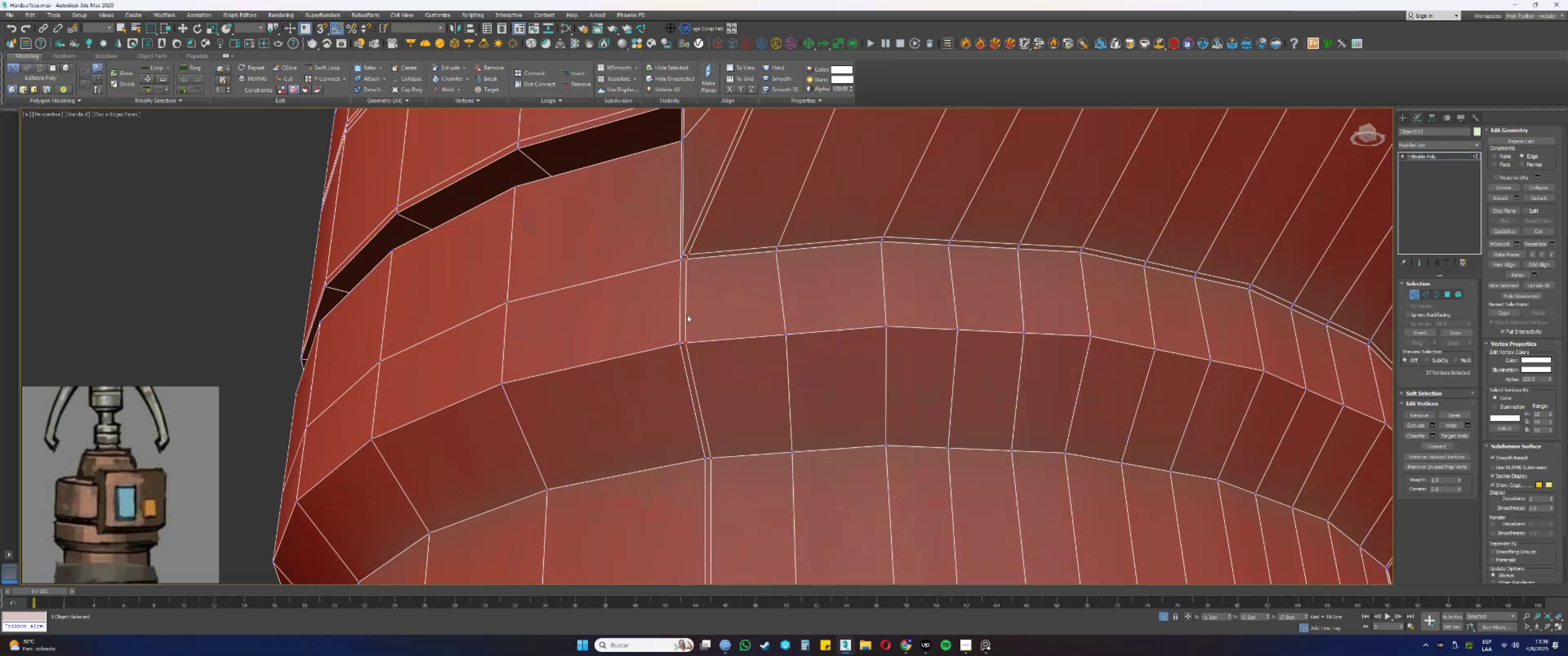 
left_click([686, 343])
 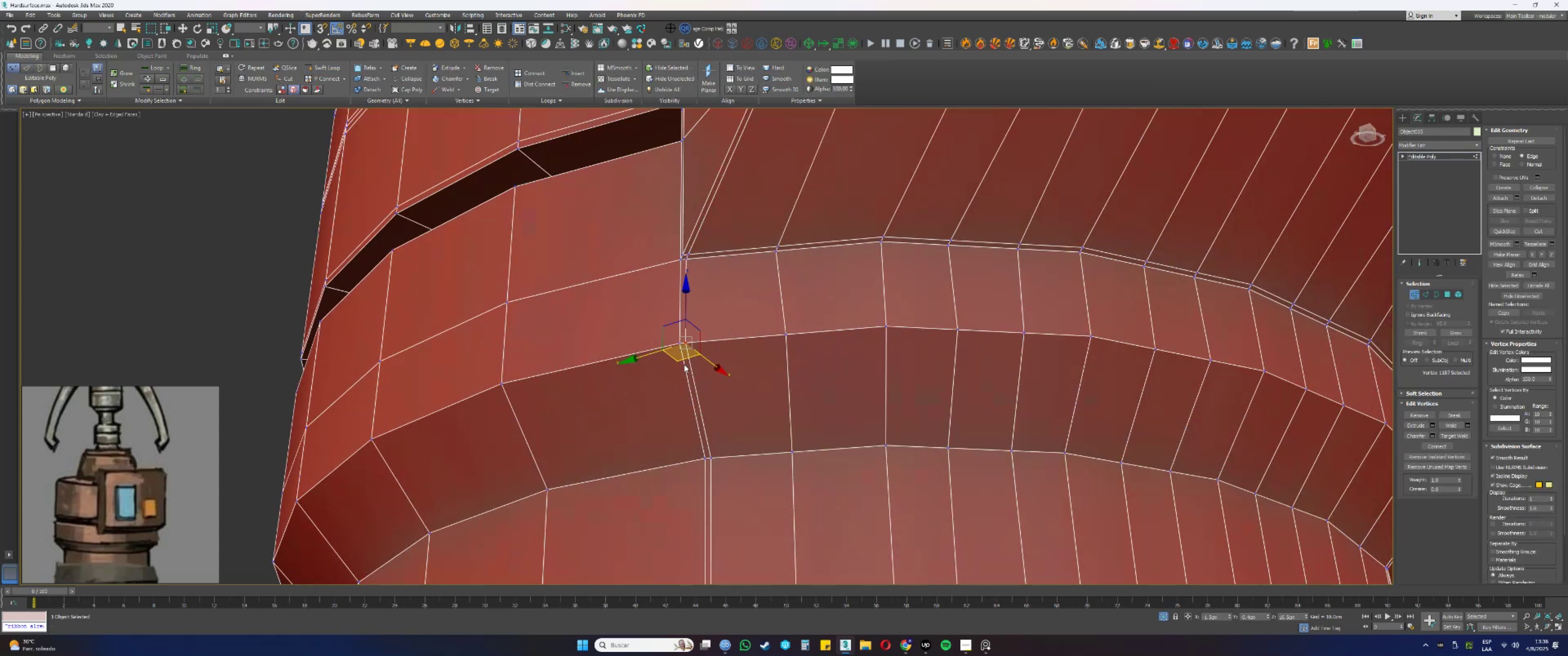 
left_click_drag(start_coordinate=[681, 361], to_coordinate=[732, 360])
 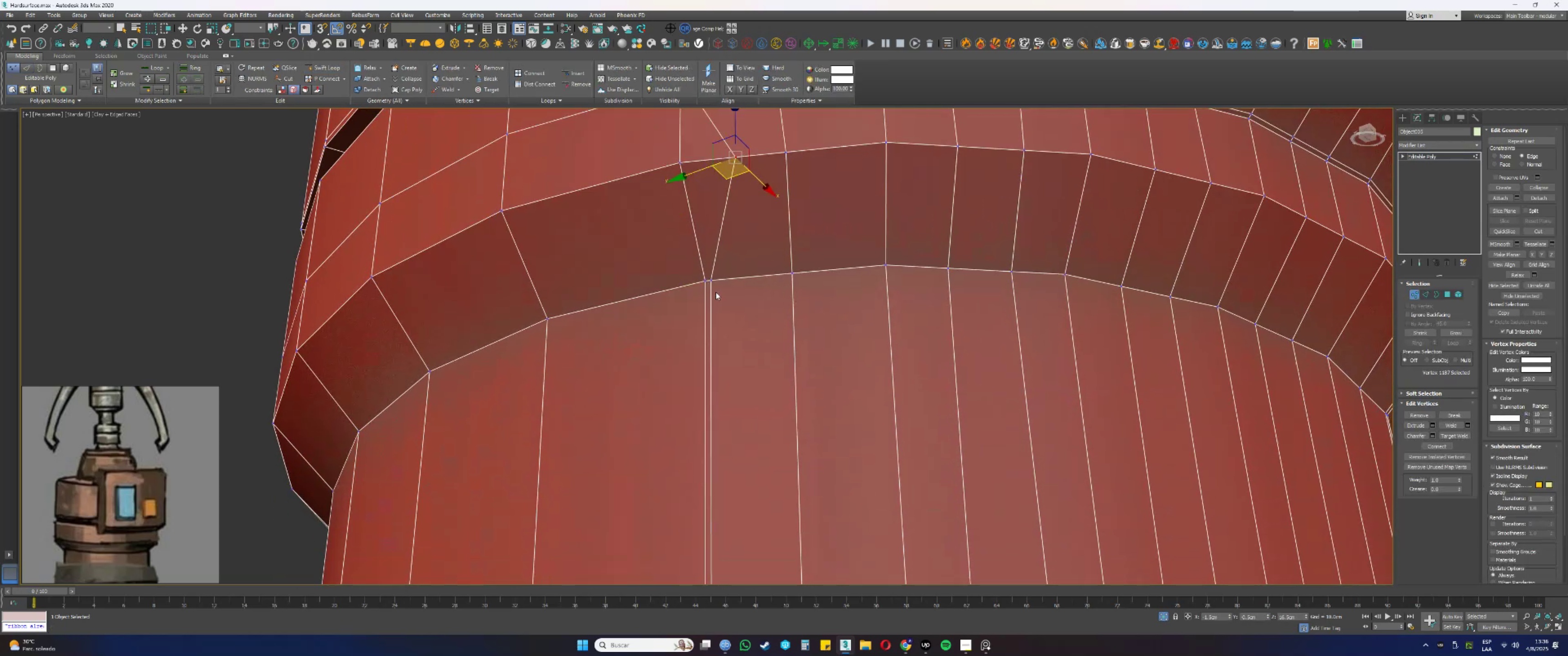 
left_click([711, 281])
 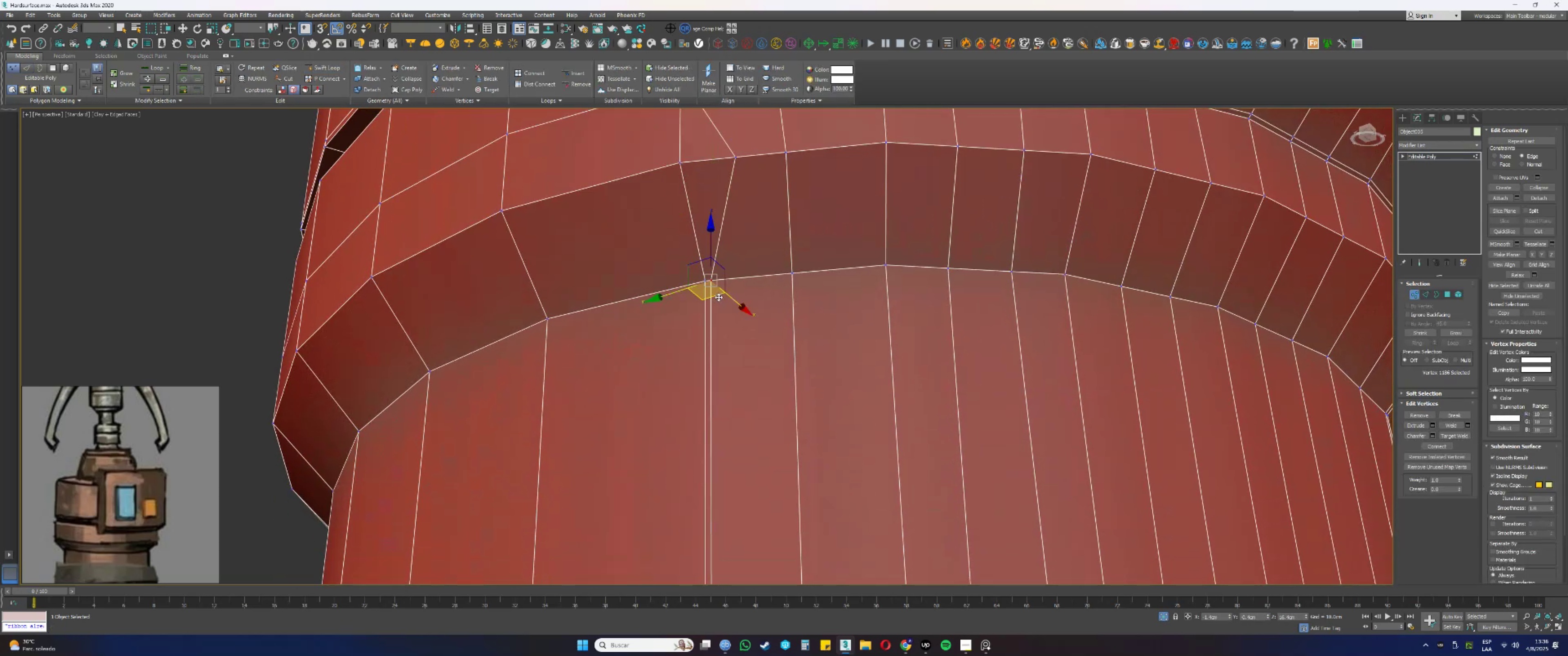 
left_click_drag(start_coordinate=[714, 298], to_coordinate=[752, 297])
 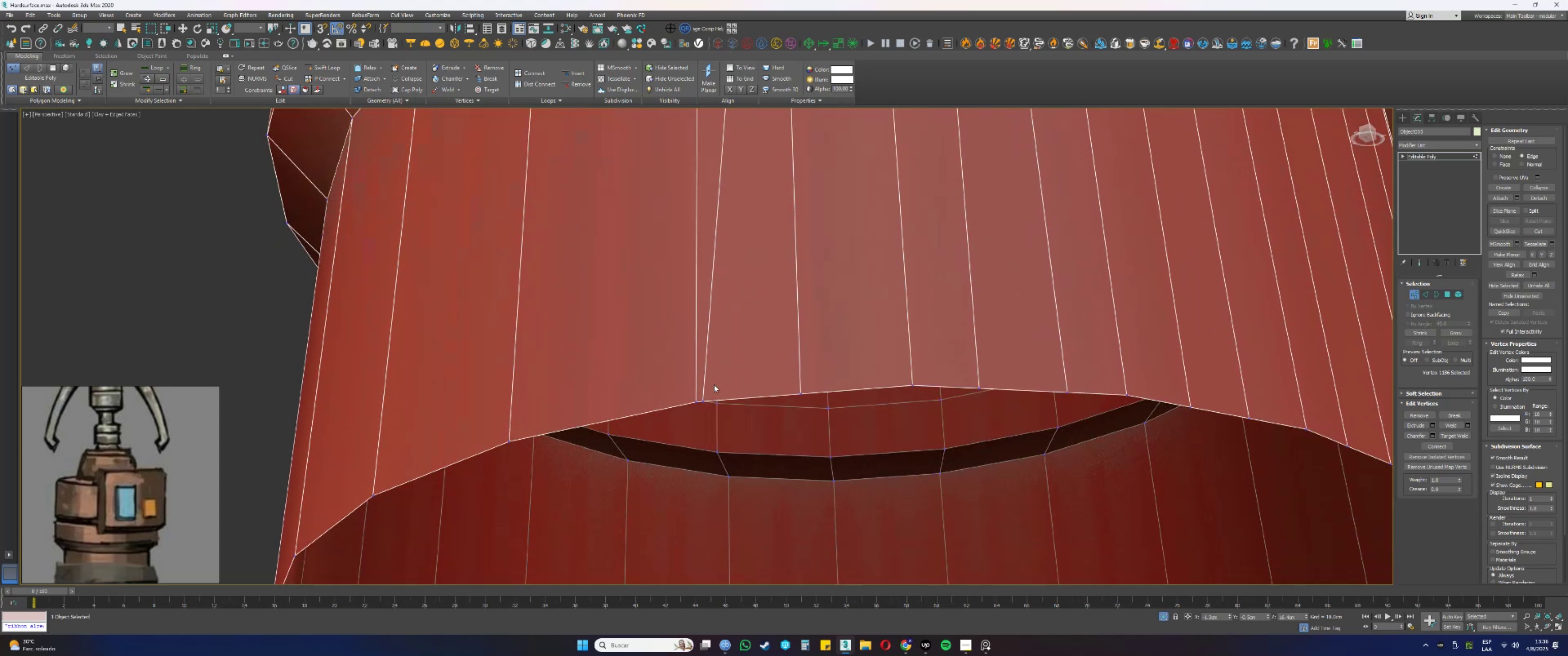 
left_click([704, 402])
 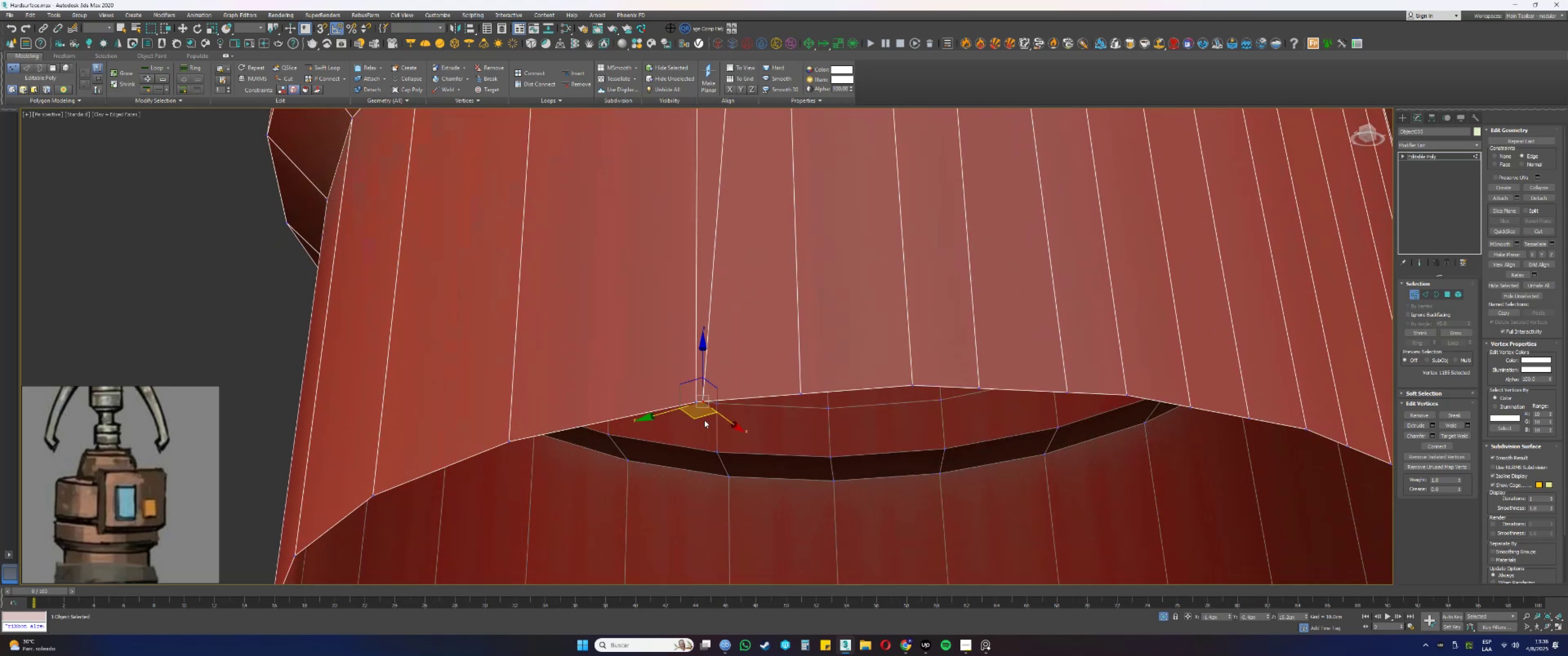 
left_click_drag(start_coordinate=[702, 418], to_coordinate=[747, 413])
 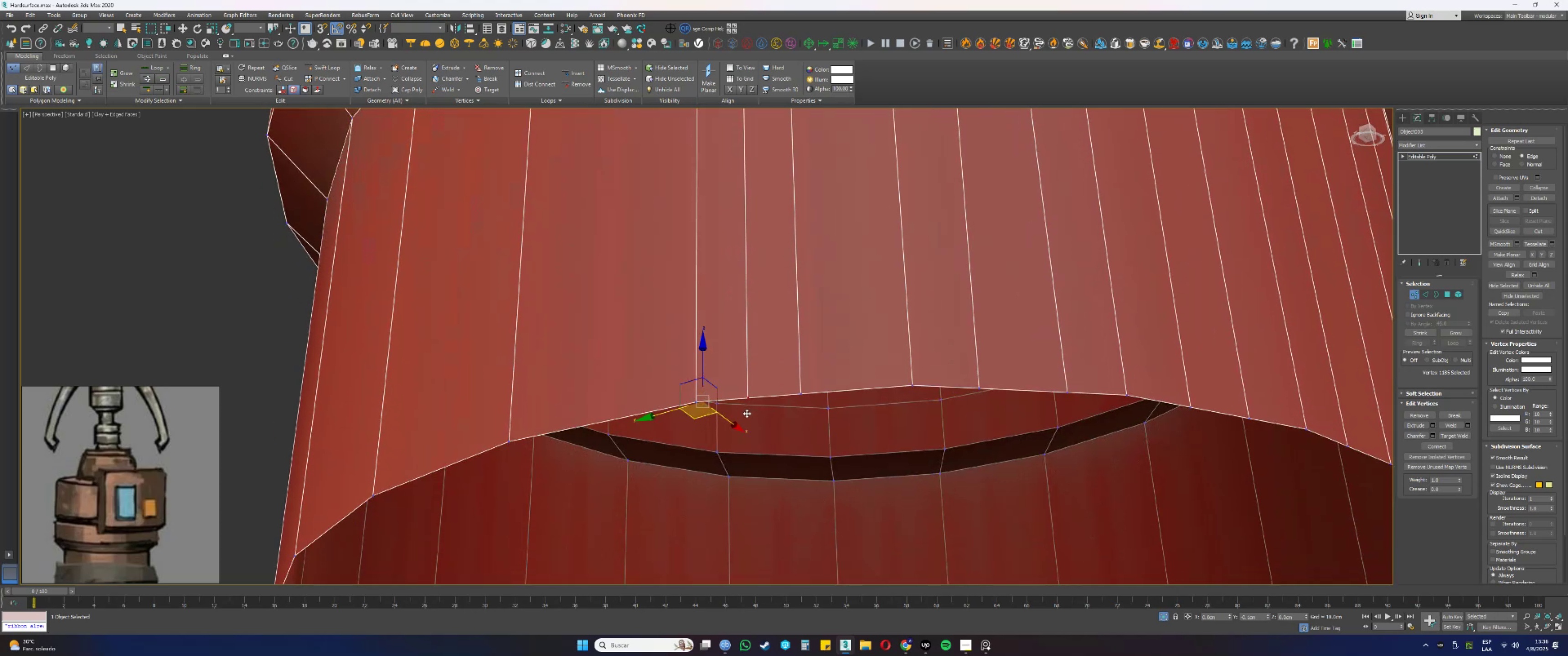 
scroll: coordinate [746, 422], scroll_direction: down, amount: 4.0
 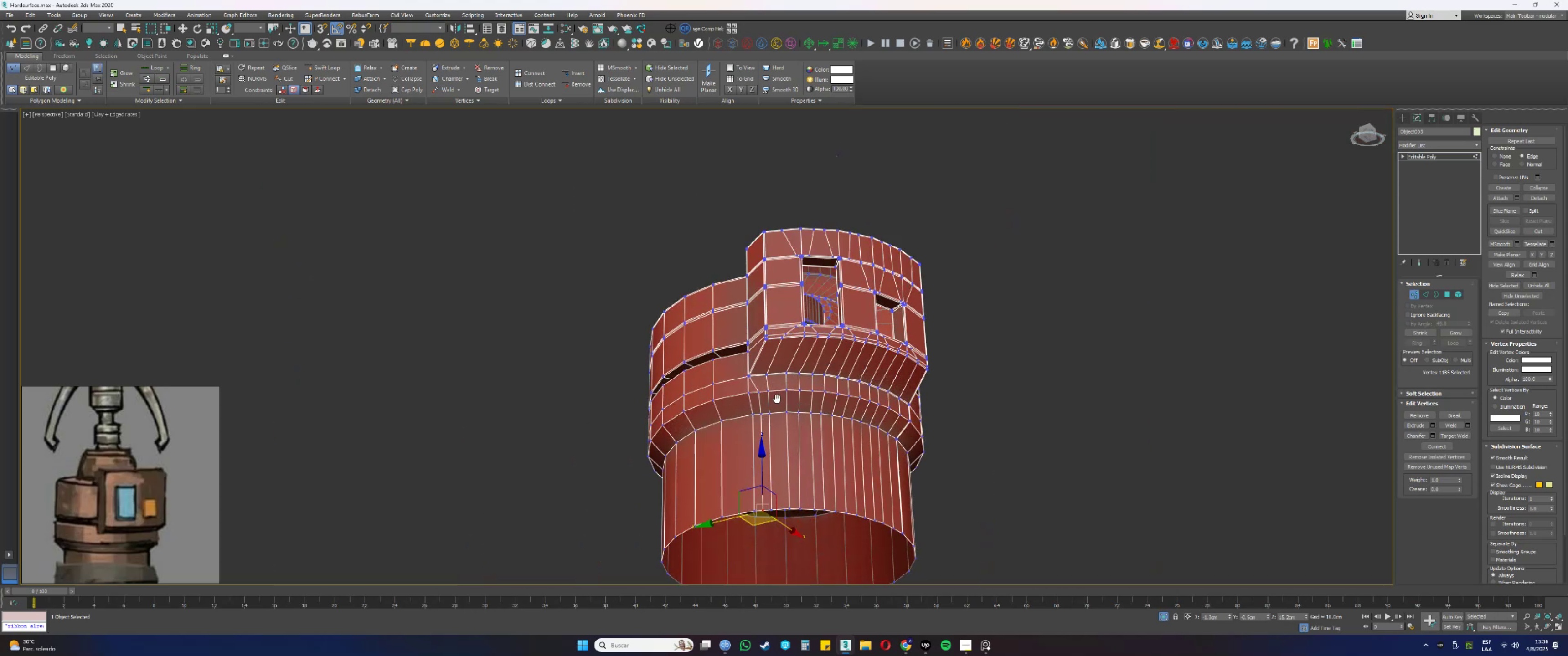 
hold_key(key=AltLeft, duration=0.66)
 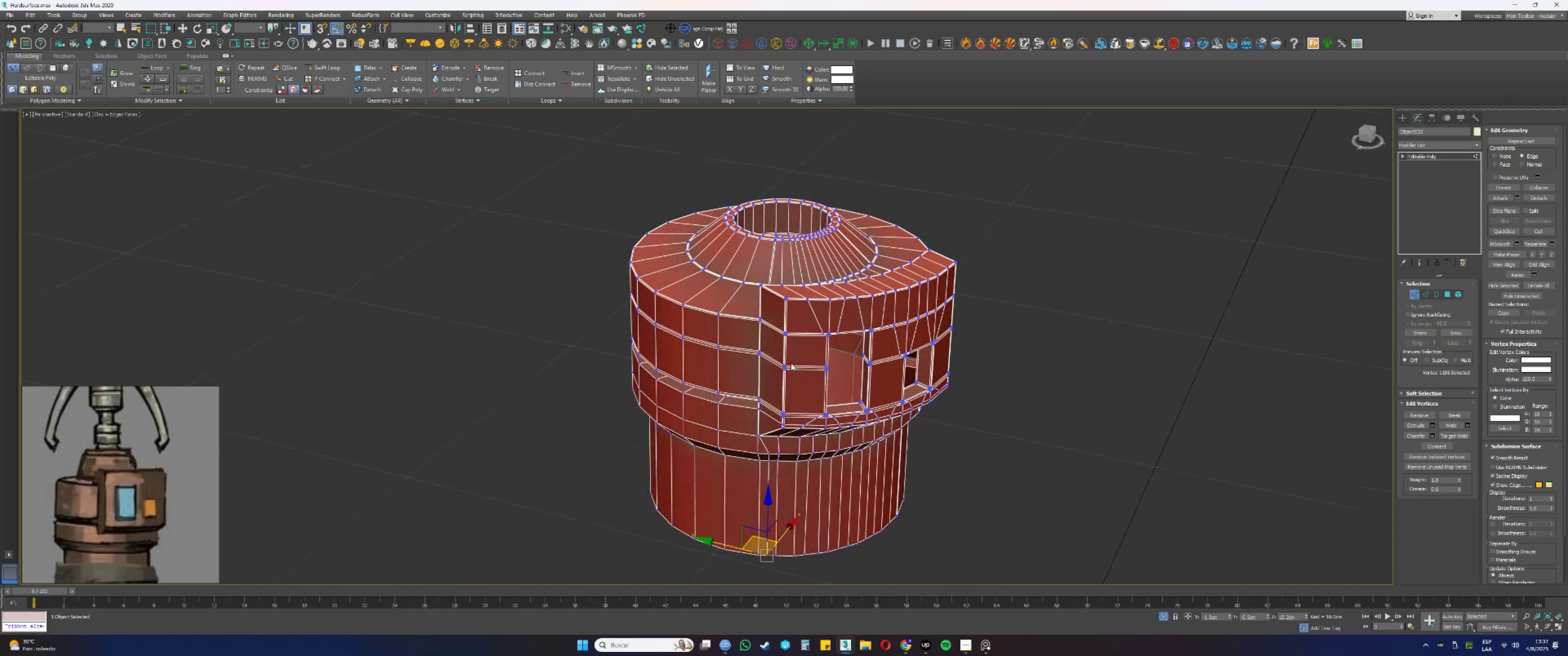 
scroll: coordinate [779, 288], scroll_direction: up, amount: 4.0
 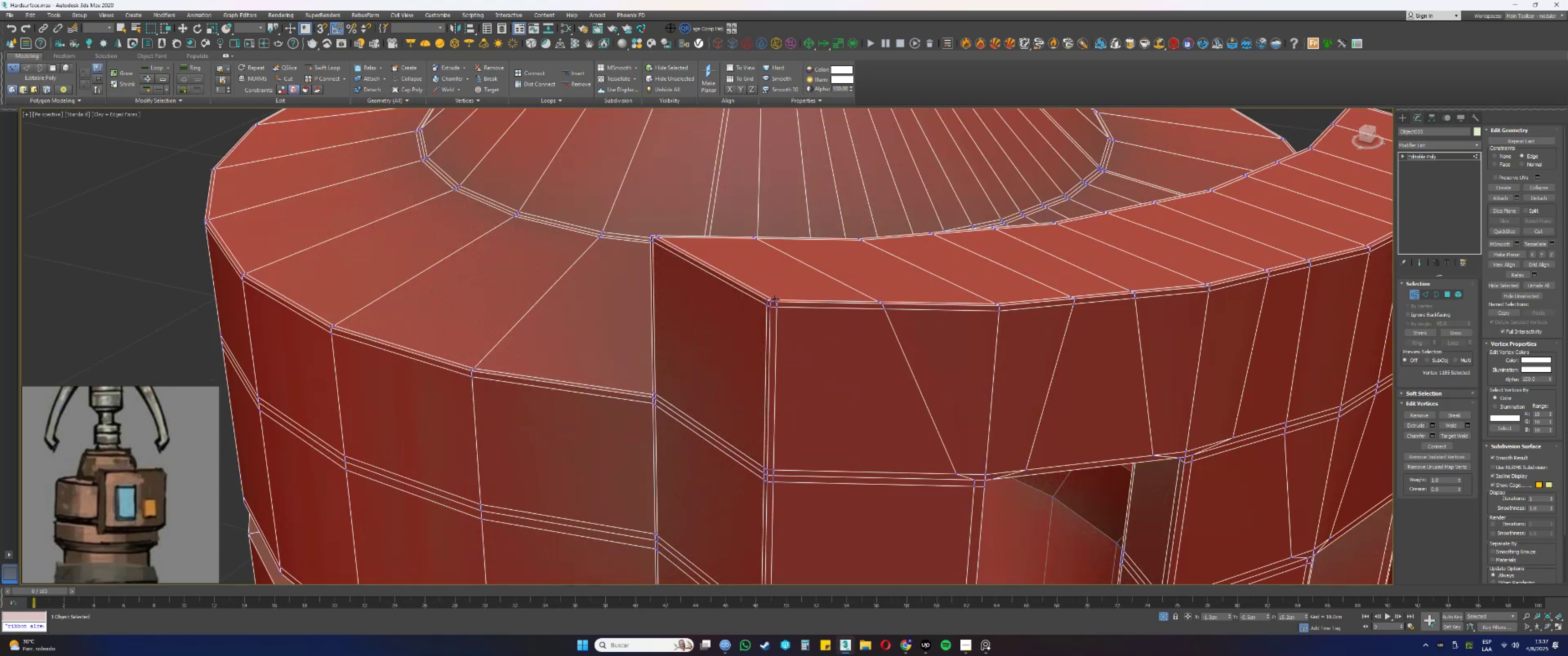 
left_click([775, 300])
 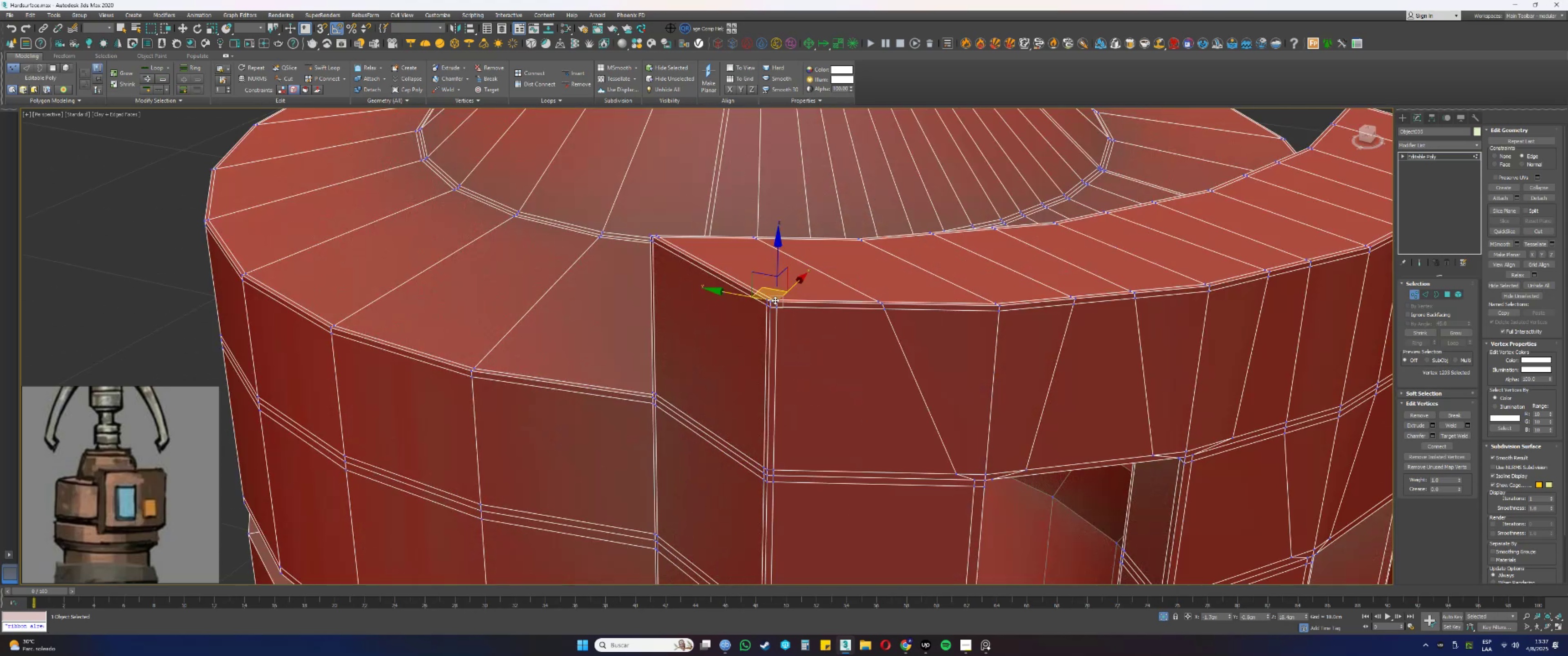 
hold_key(key=AltLeft, duration=0.61)
 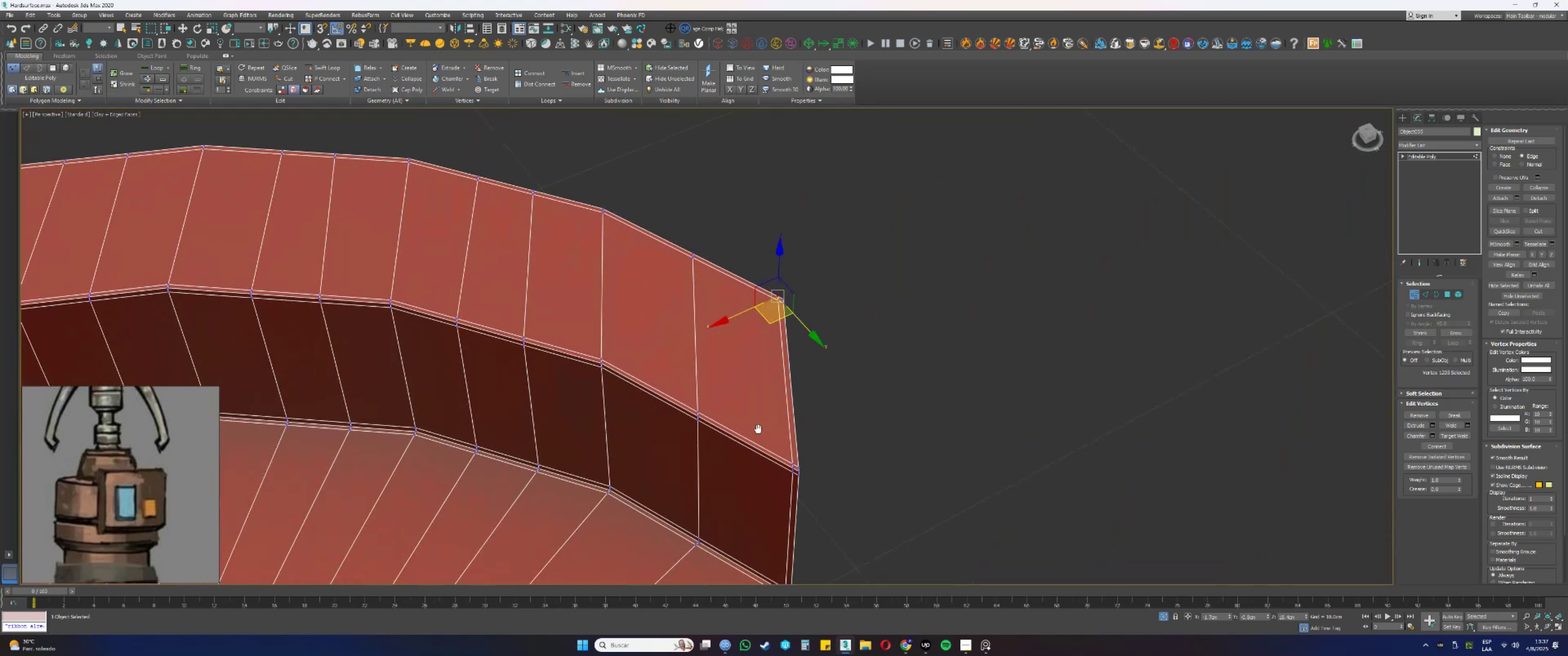 
key(Alt+AltLeft)
 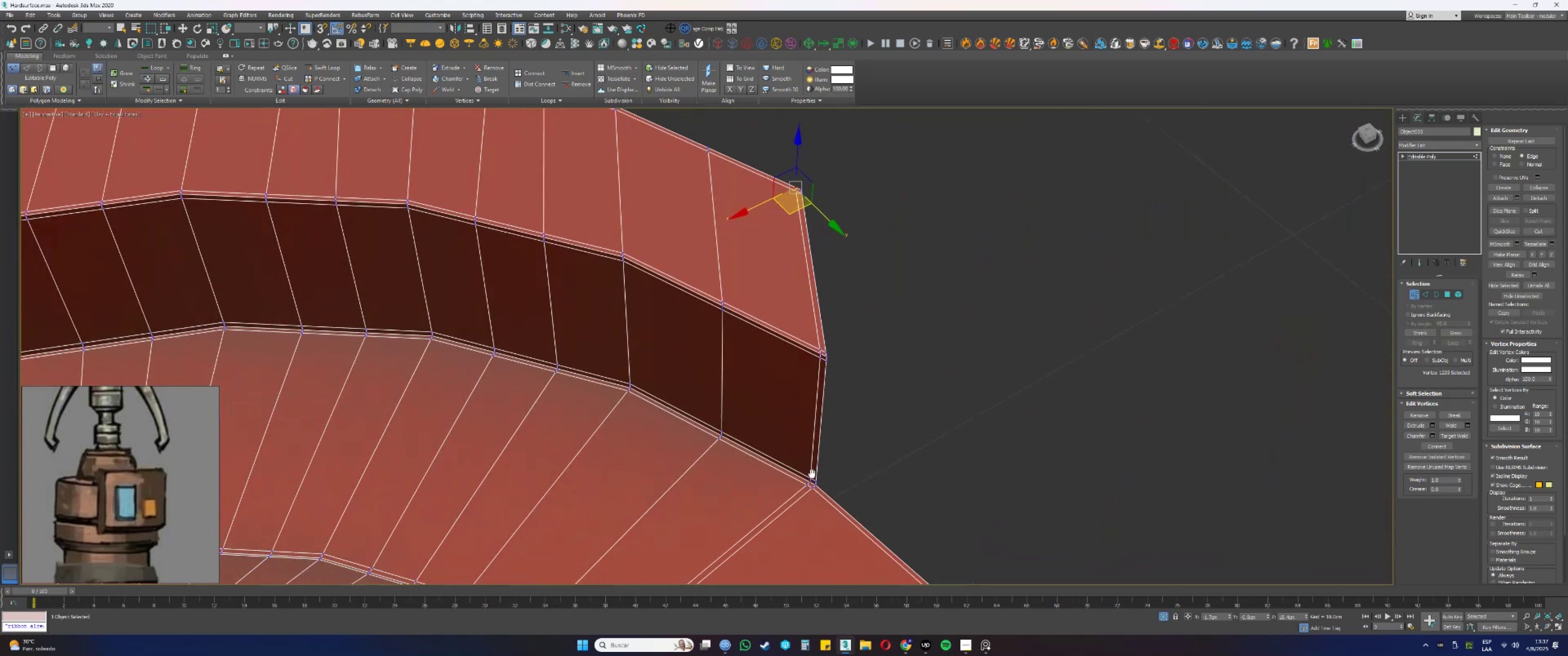 
scroll: coordinate [815, 412], scroll_direction: up, amount: 2.0
 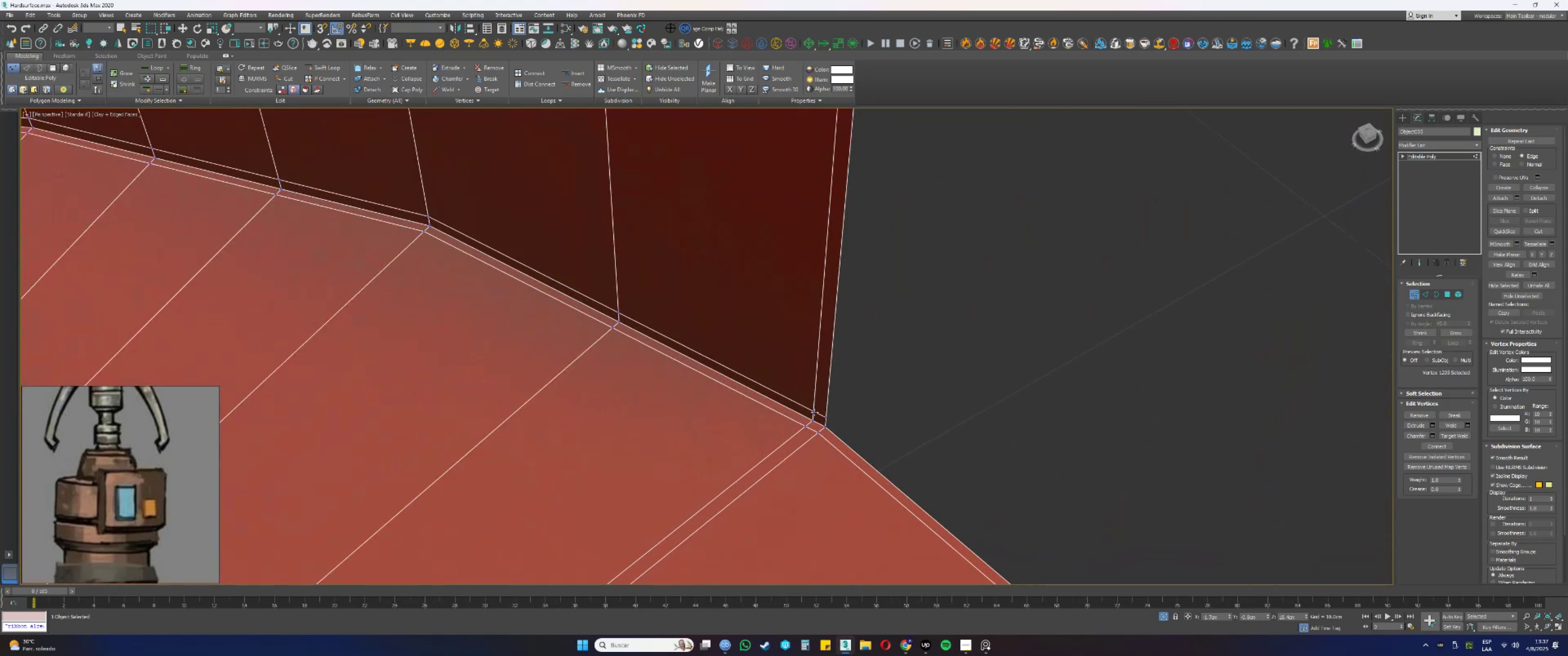 
left_click([815, 412])
 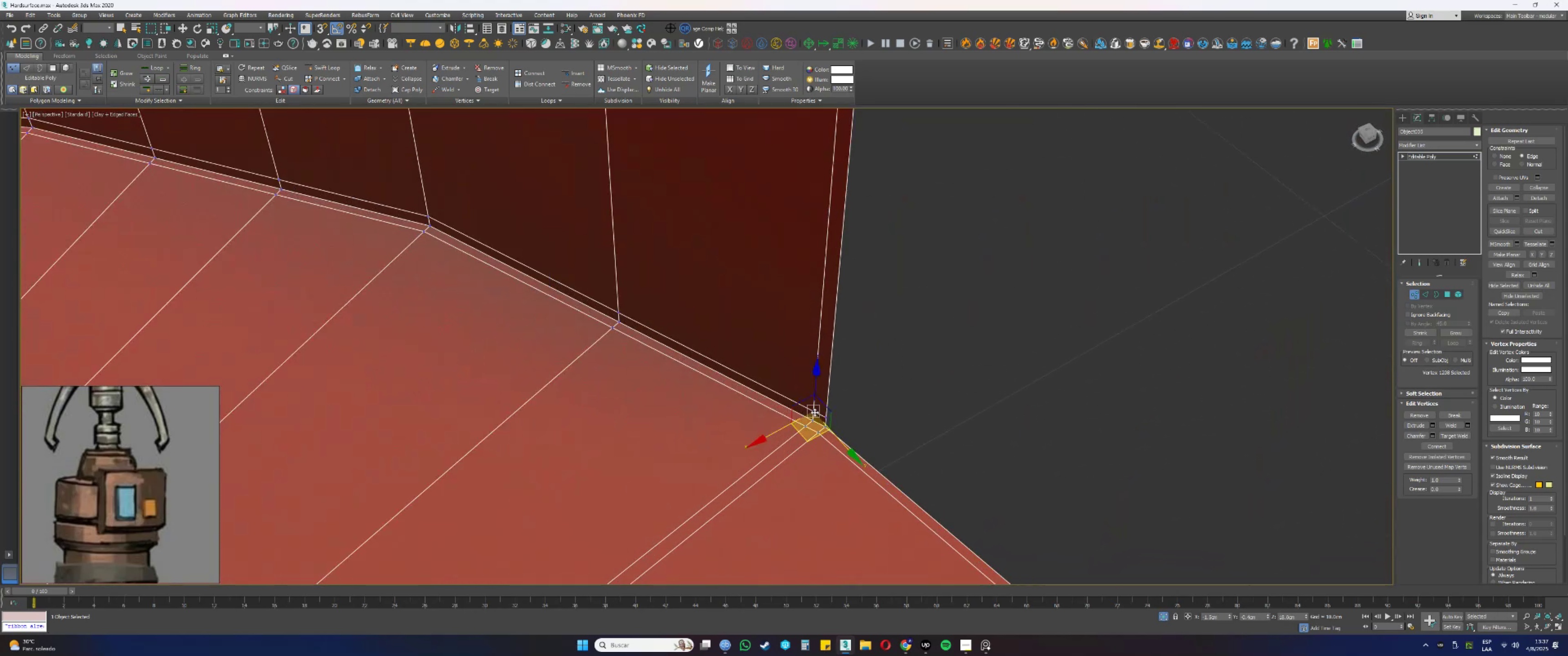 
key(Control+ControlLeft)
 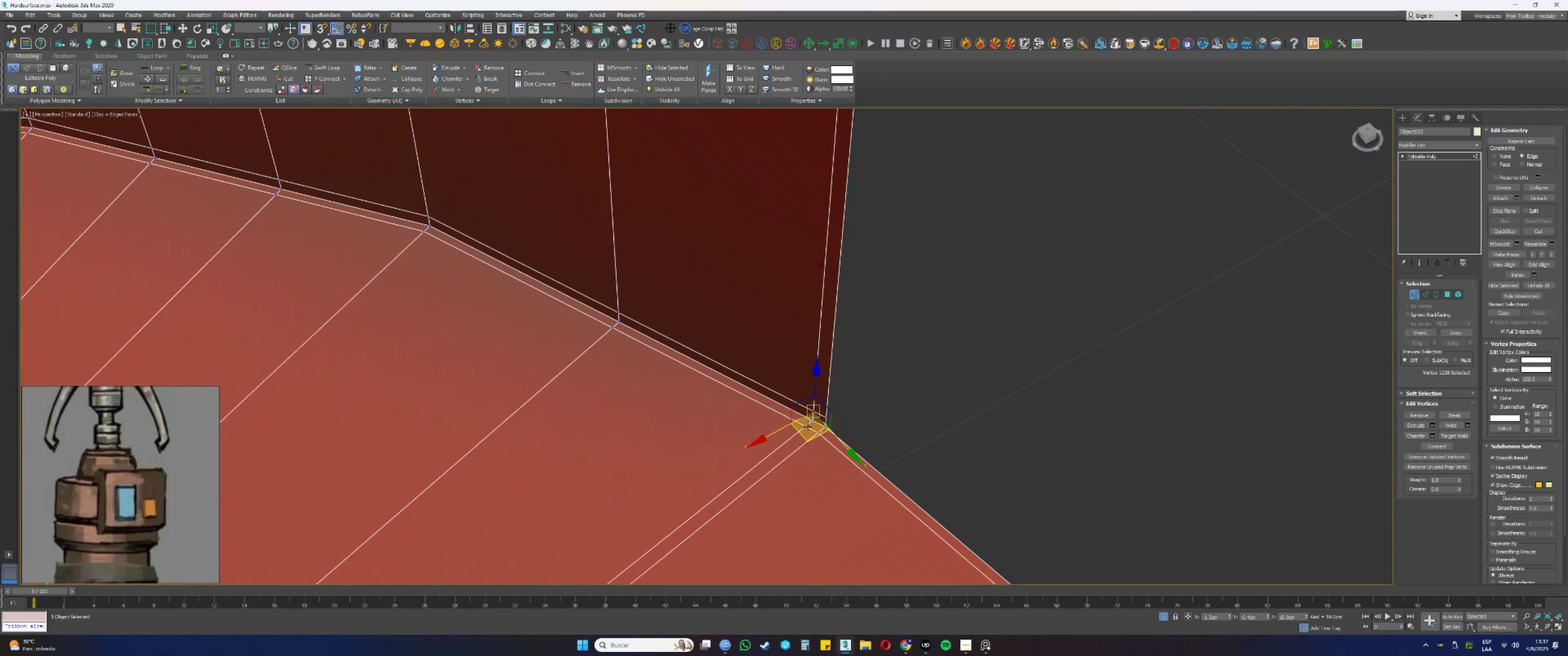 
left_click([805, 428])
 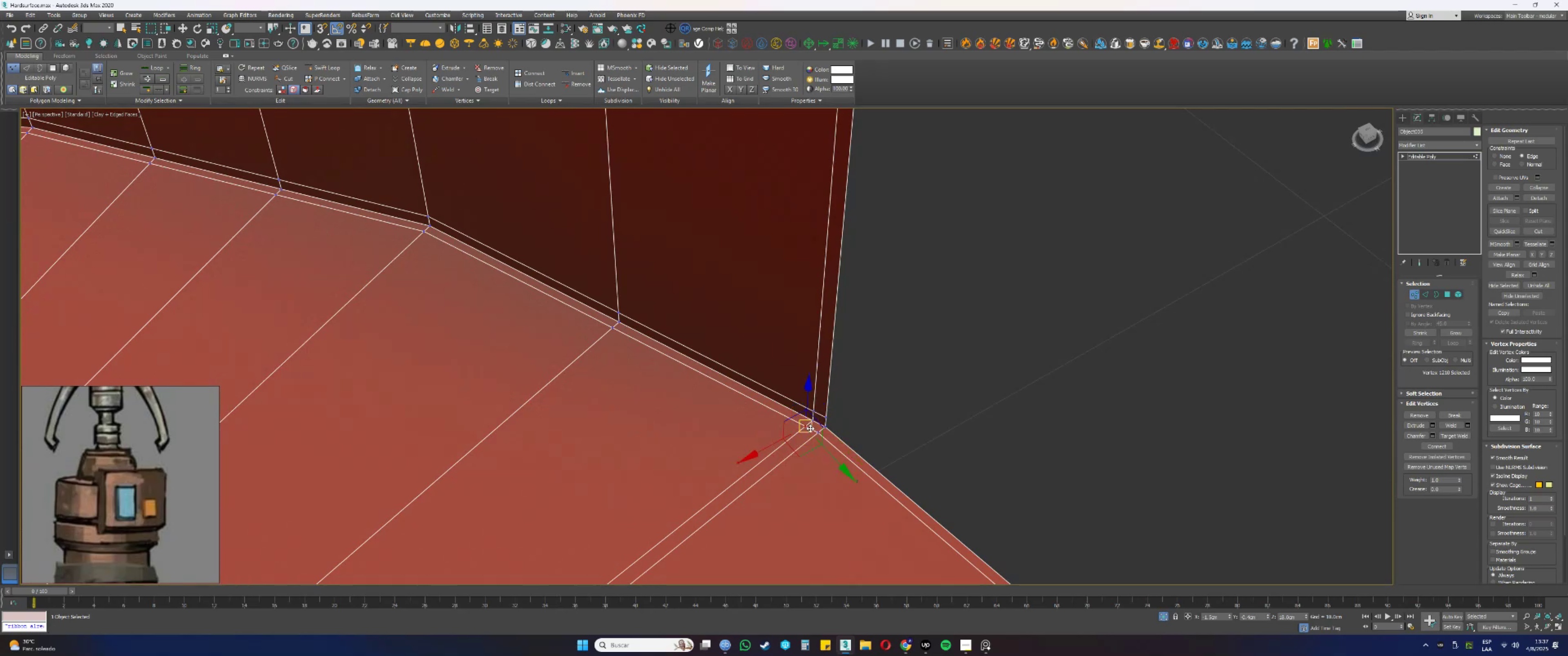 
scroll: coordinate [840, 413], scroll_direction: down, amount: 1.0
 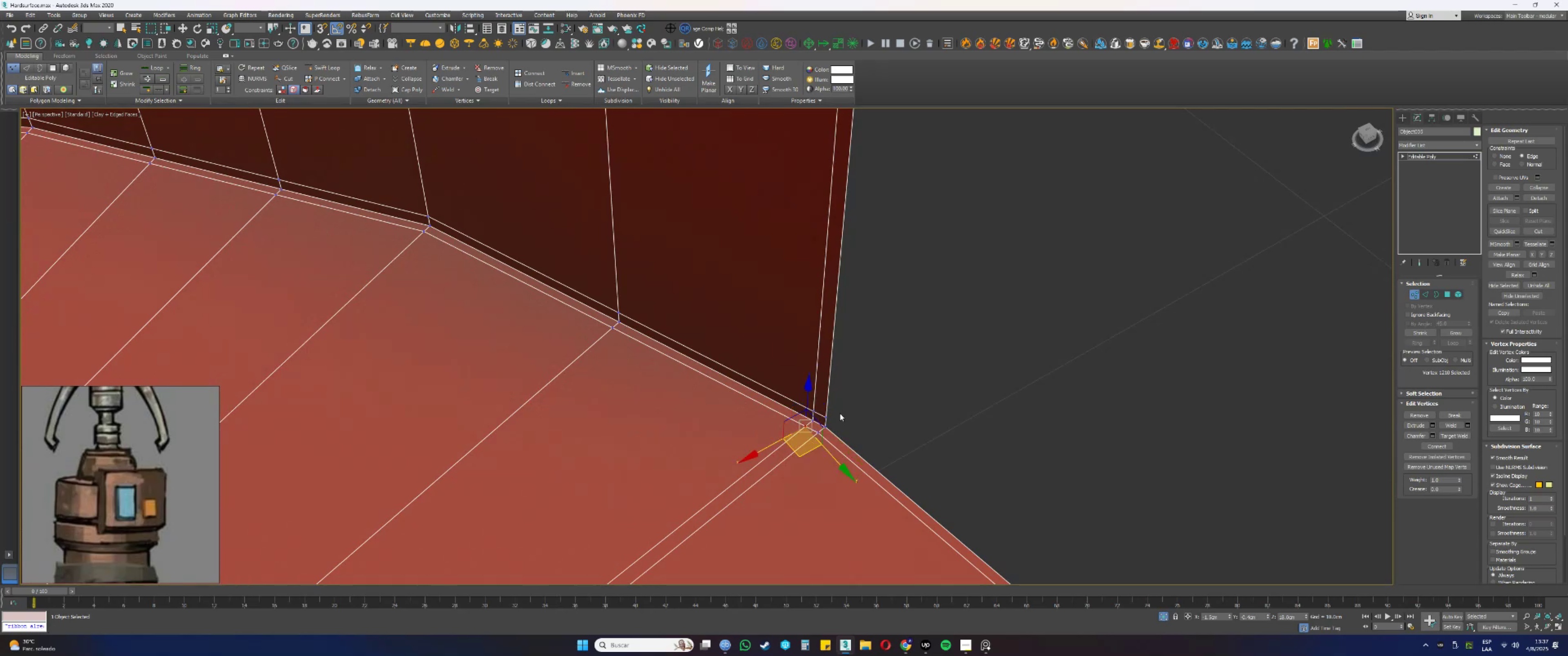 
key(Alt+AltLeft)
 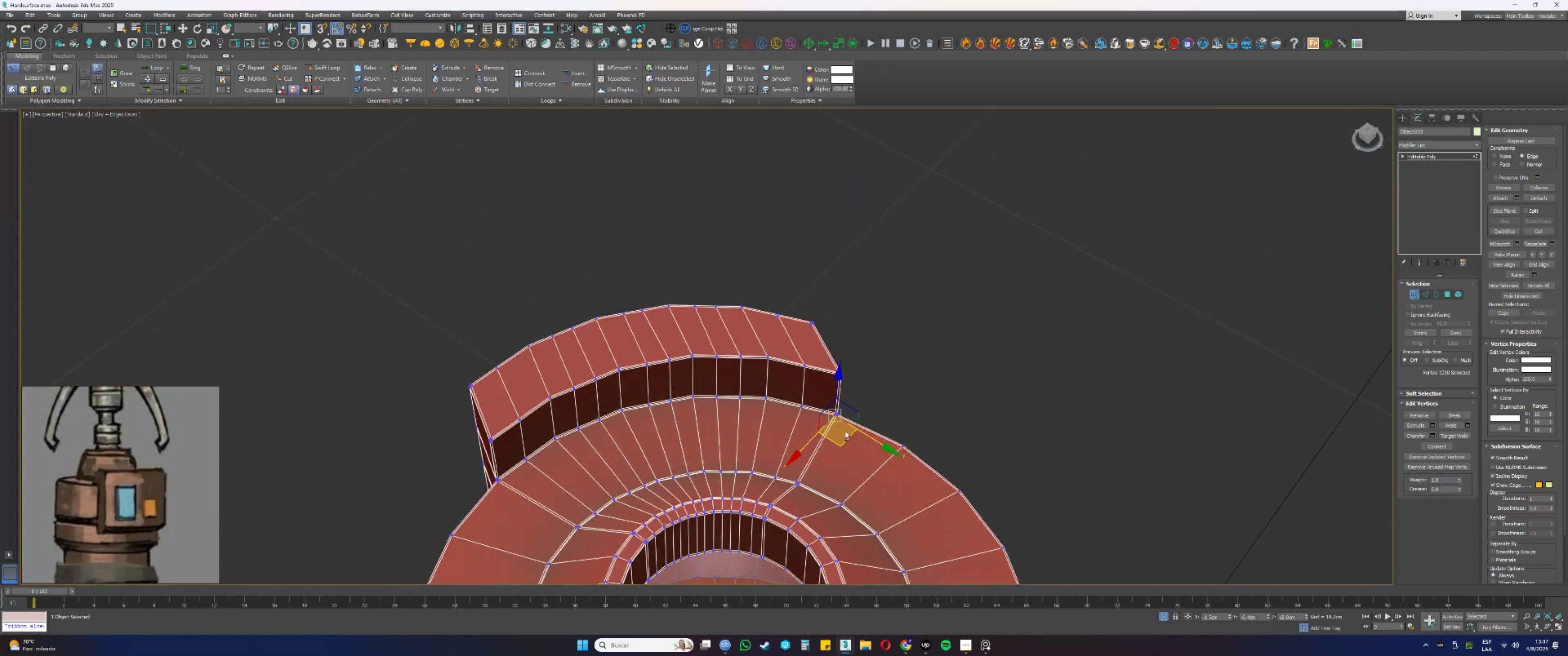 
scroll: coordinate [841, 451], scroll_direction: up, amount: 1.0
 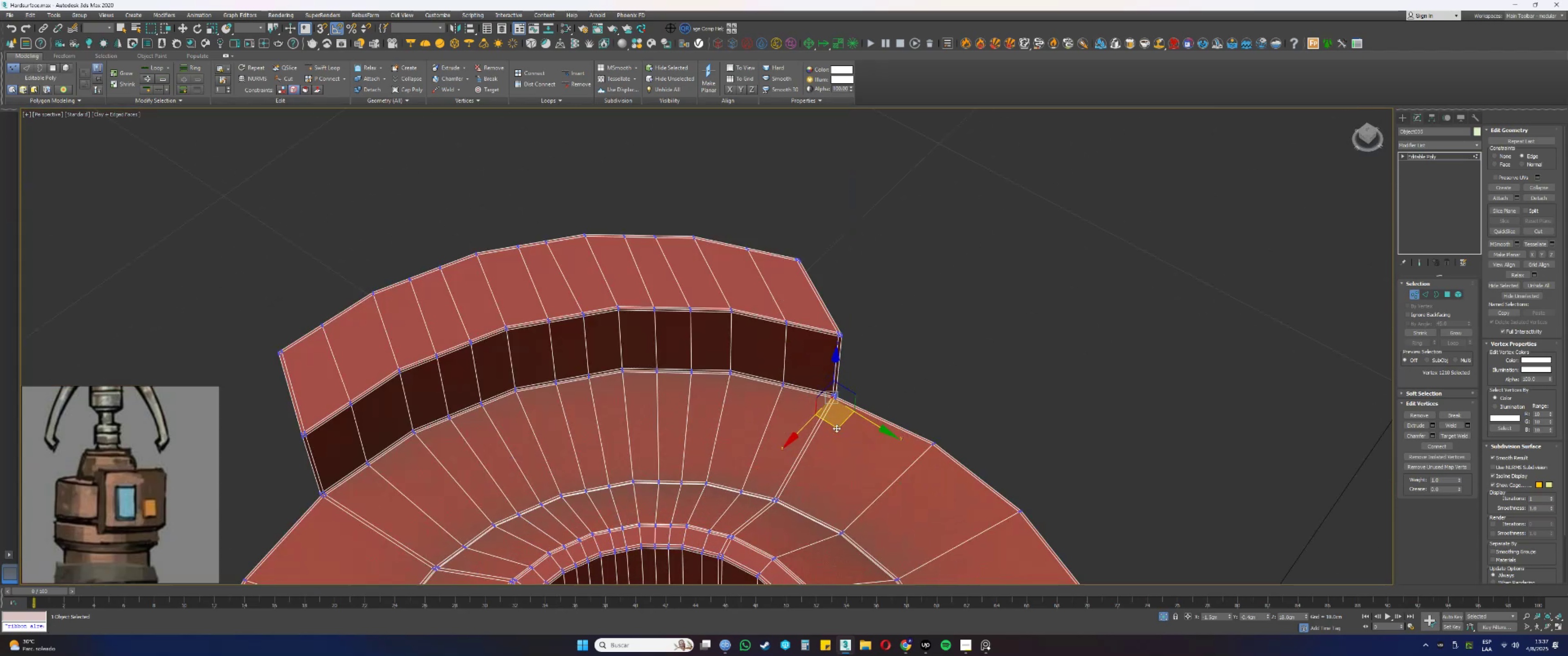 
left_click_drag(start_coordinate=[836, 428], to_coordinate=[825, 430])
 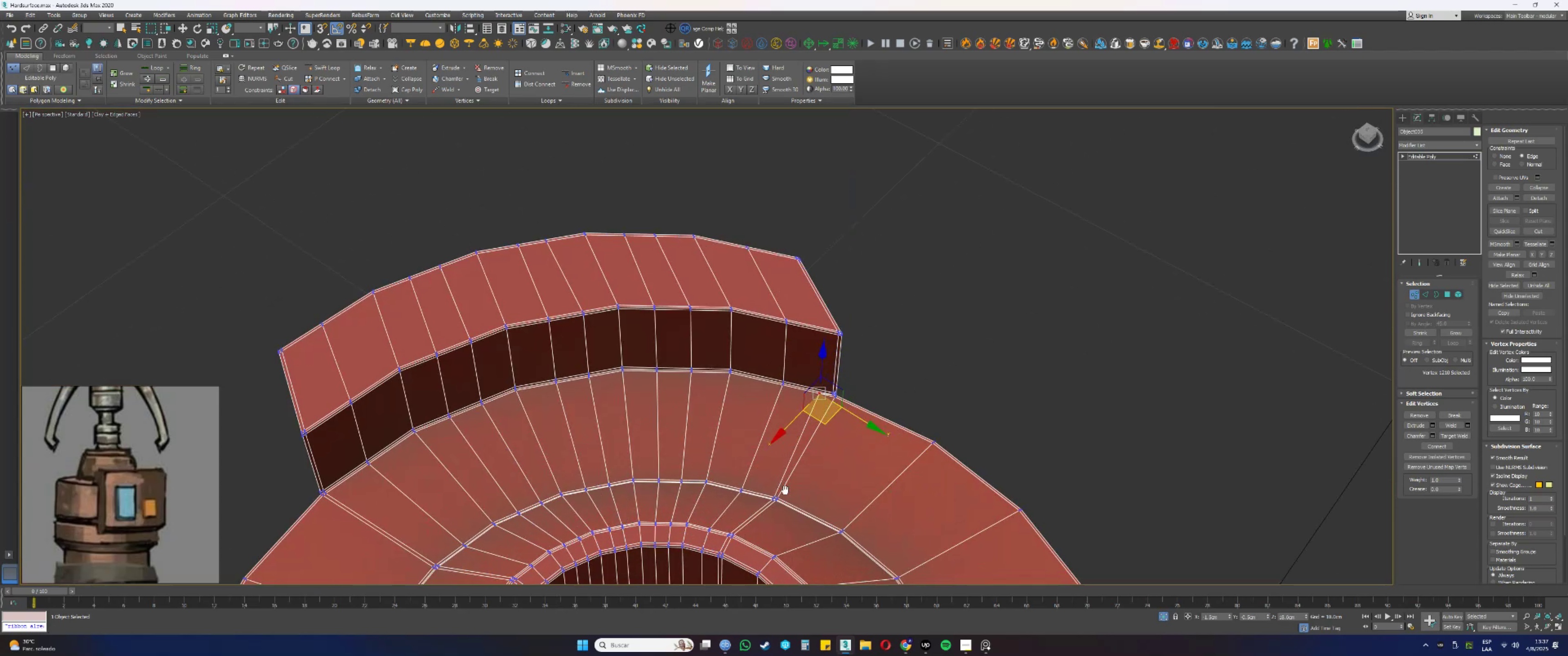 
scroll: coordinate [813, 383], scroll_direction: up, amount: 2.0
 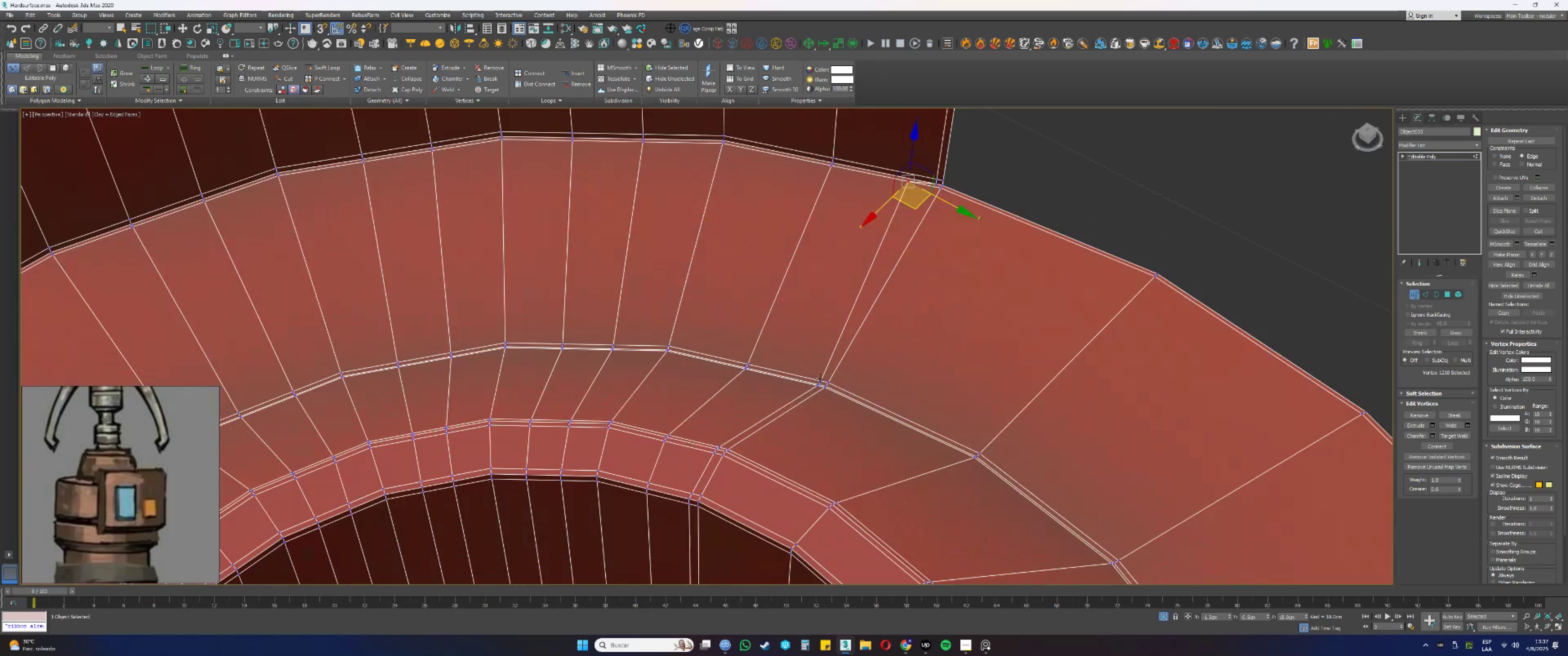 
hold_key(key=AltLeft, duration=0.35)
 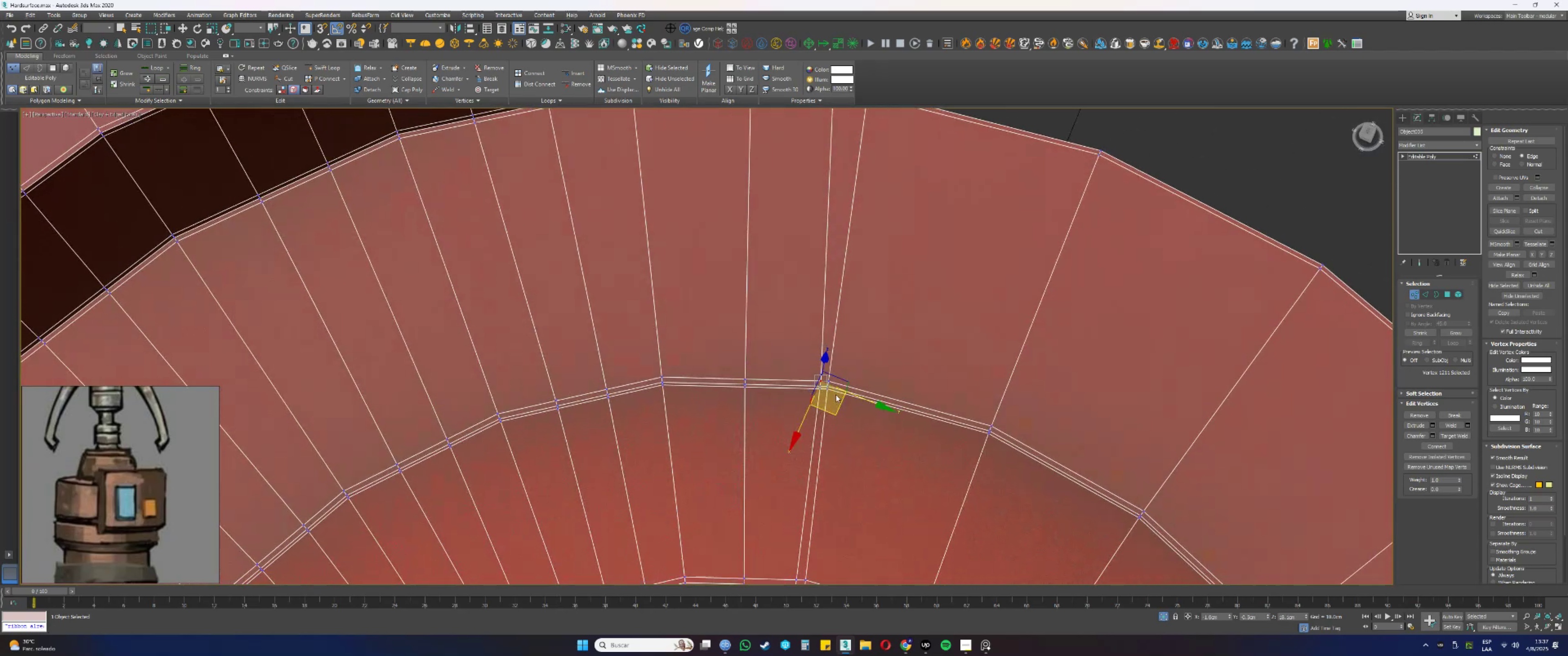 
scroll: coordinate [820, 386], scroll_direction: up, amount: 2.0
 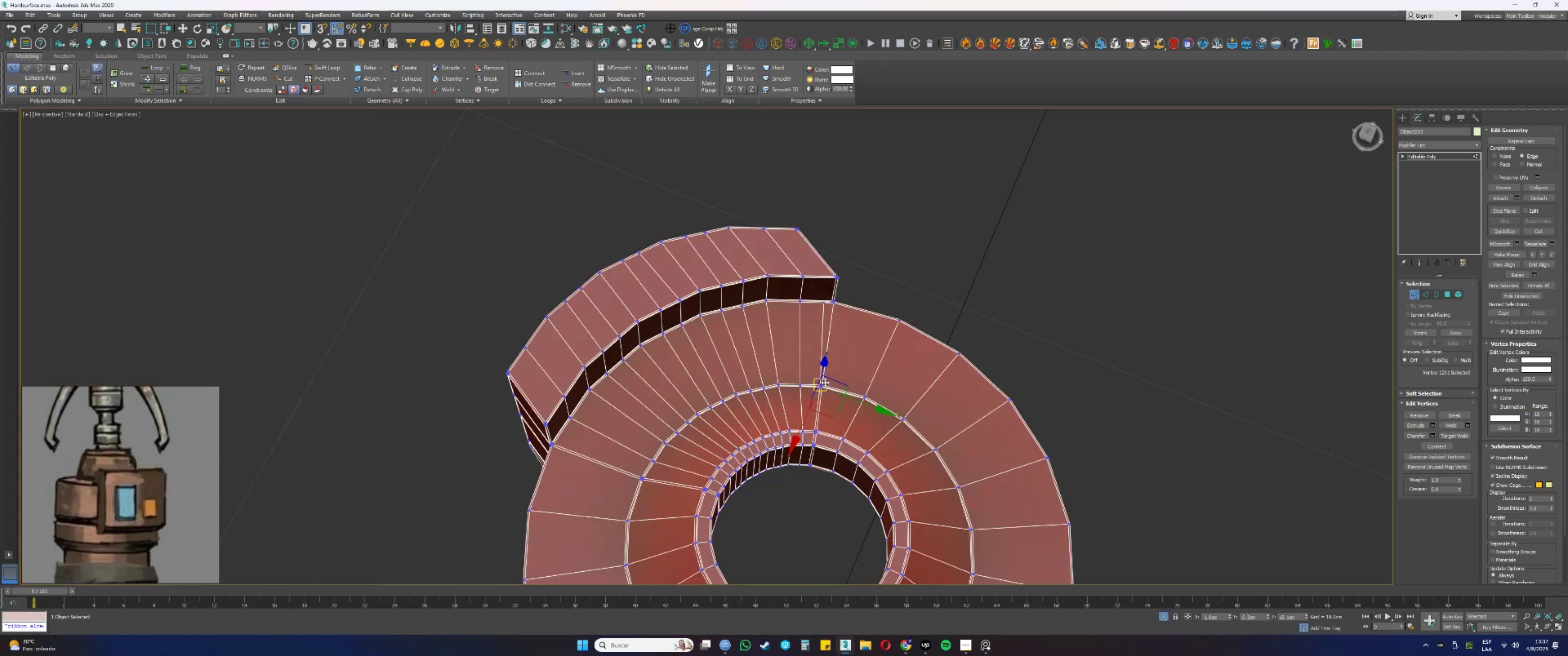 
key(Control+ControlLeft)
 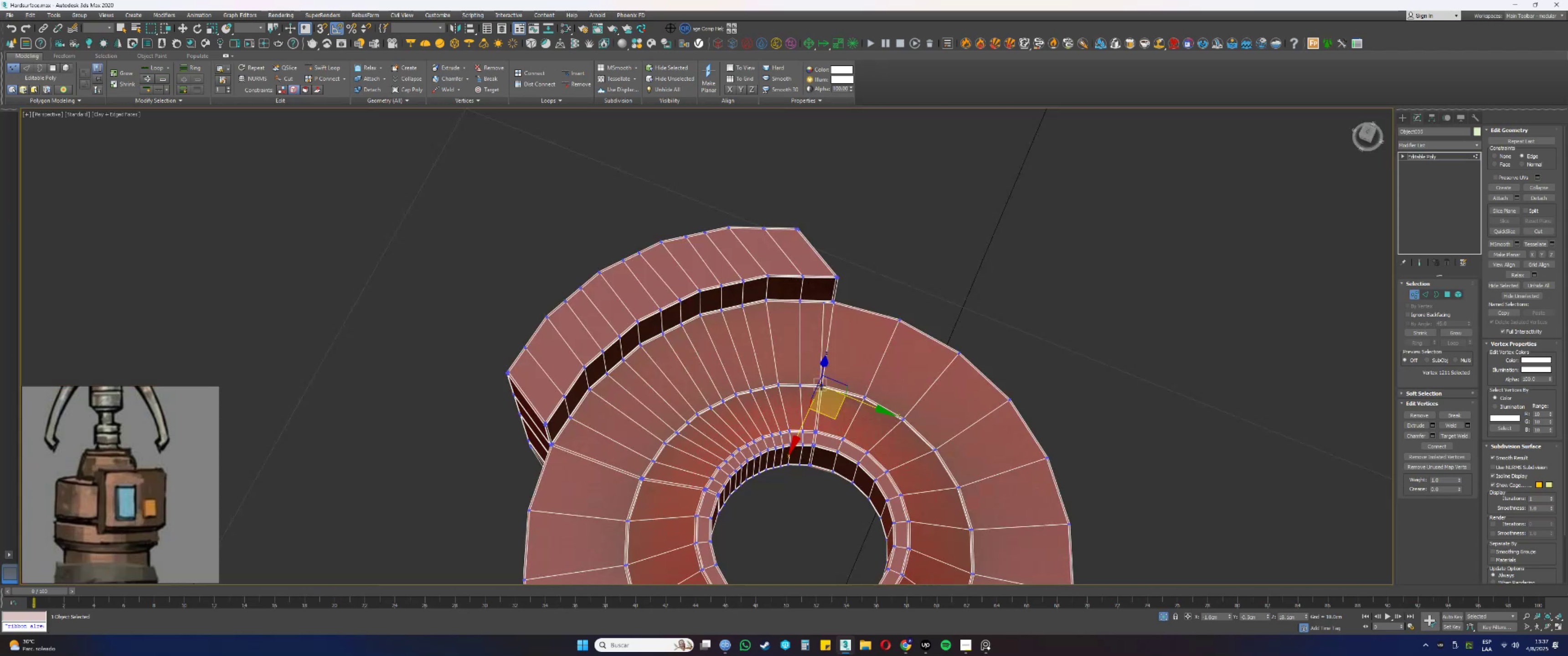 
scroll: coordinate [820, 390], scroll_direction: up, amount: 3.0
 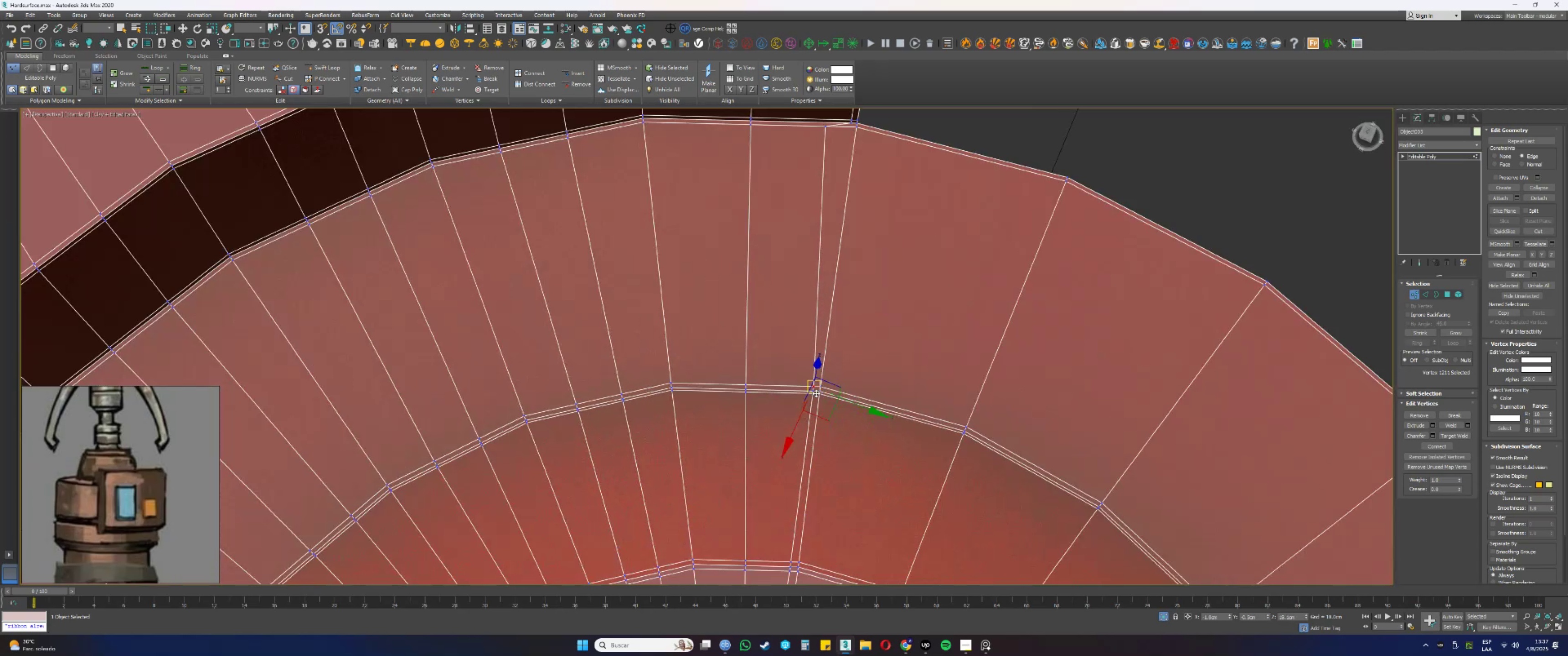 
hold_key(key=ControlLeft, duration=0.6)
scroll: coordinate [812, 390], scroll_direction: up, amount: 1.0
 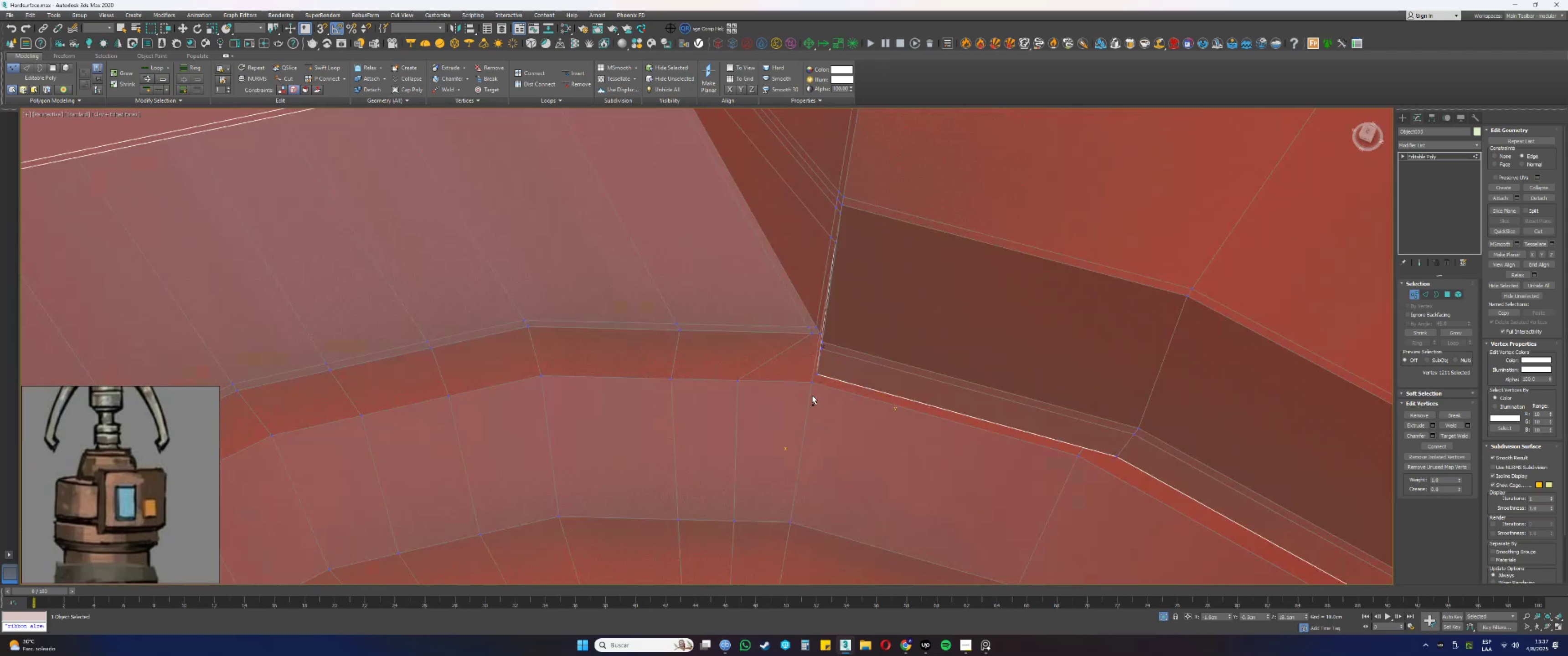 
scroll: coordinate [812, 395], scroll_direction: down, amount: 2.0
 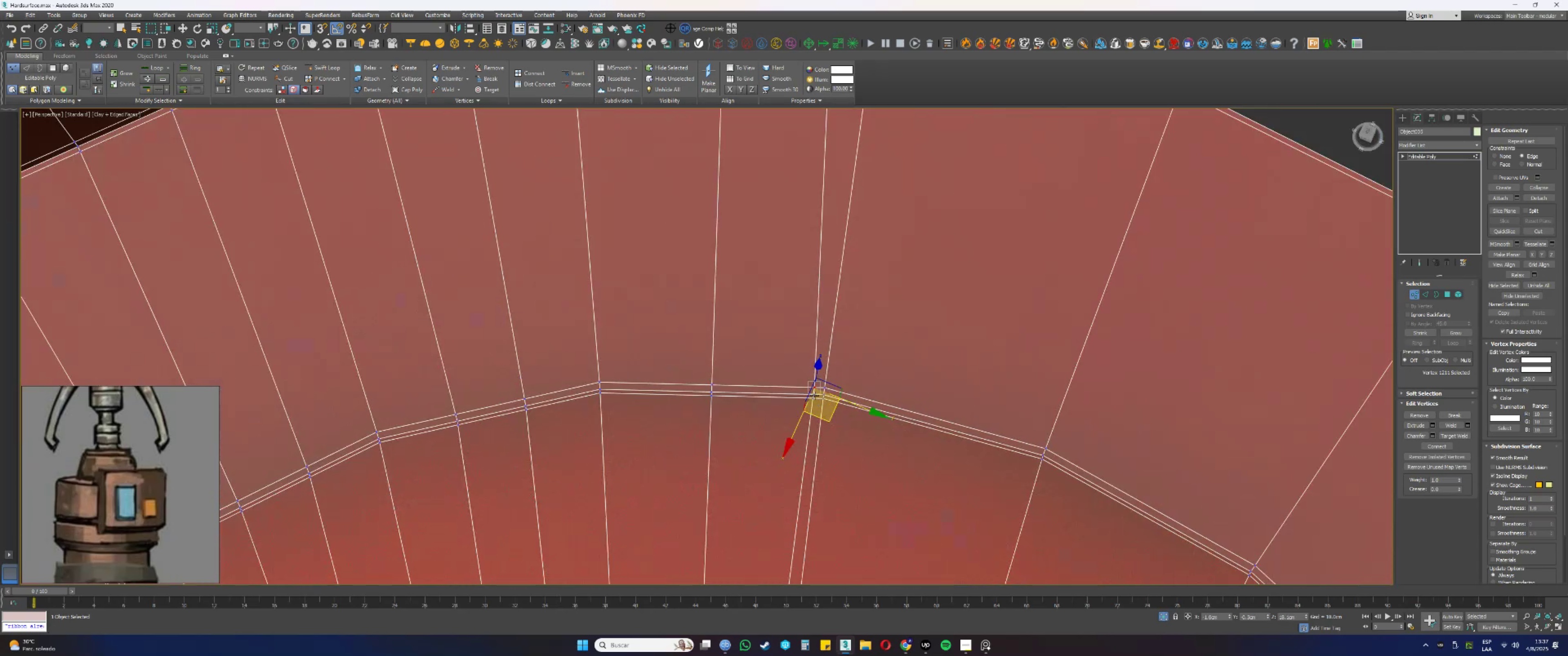 
left_click([812, 395])
 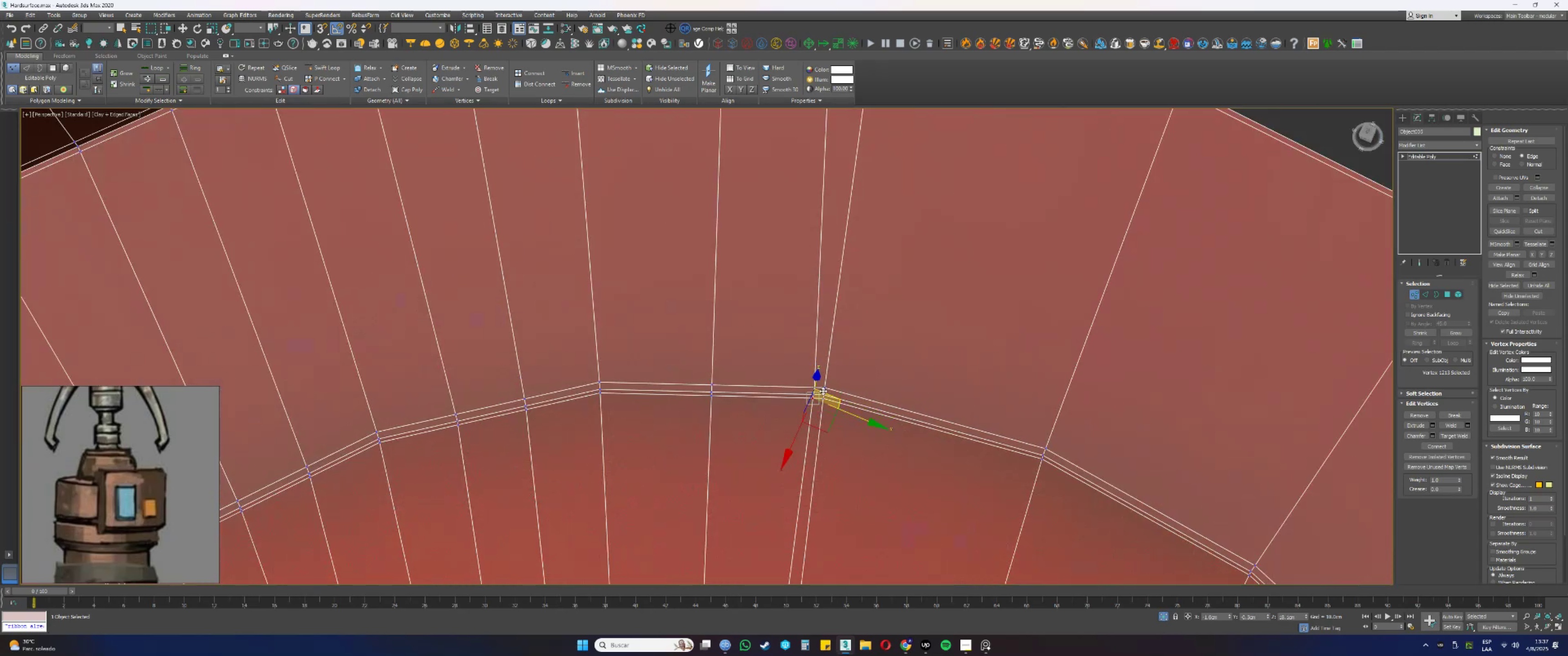 
key(Control+ControlLeft)
 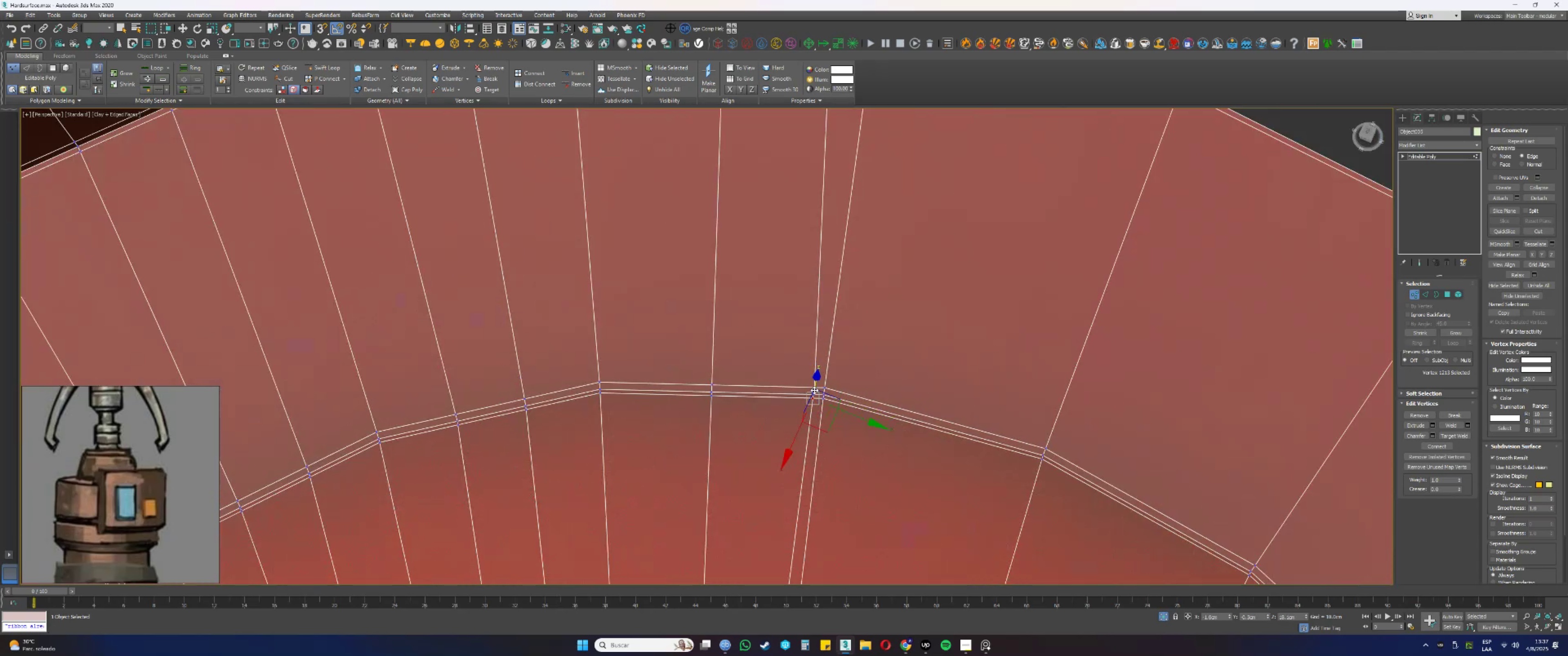 
hold_key(key=ControlLeft, duration=0.6)
left_click([815, 393])
 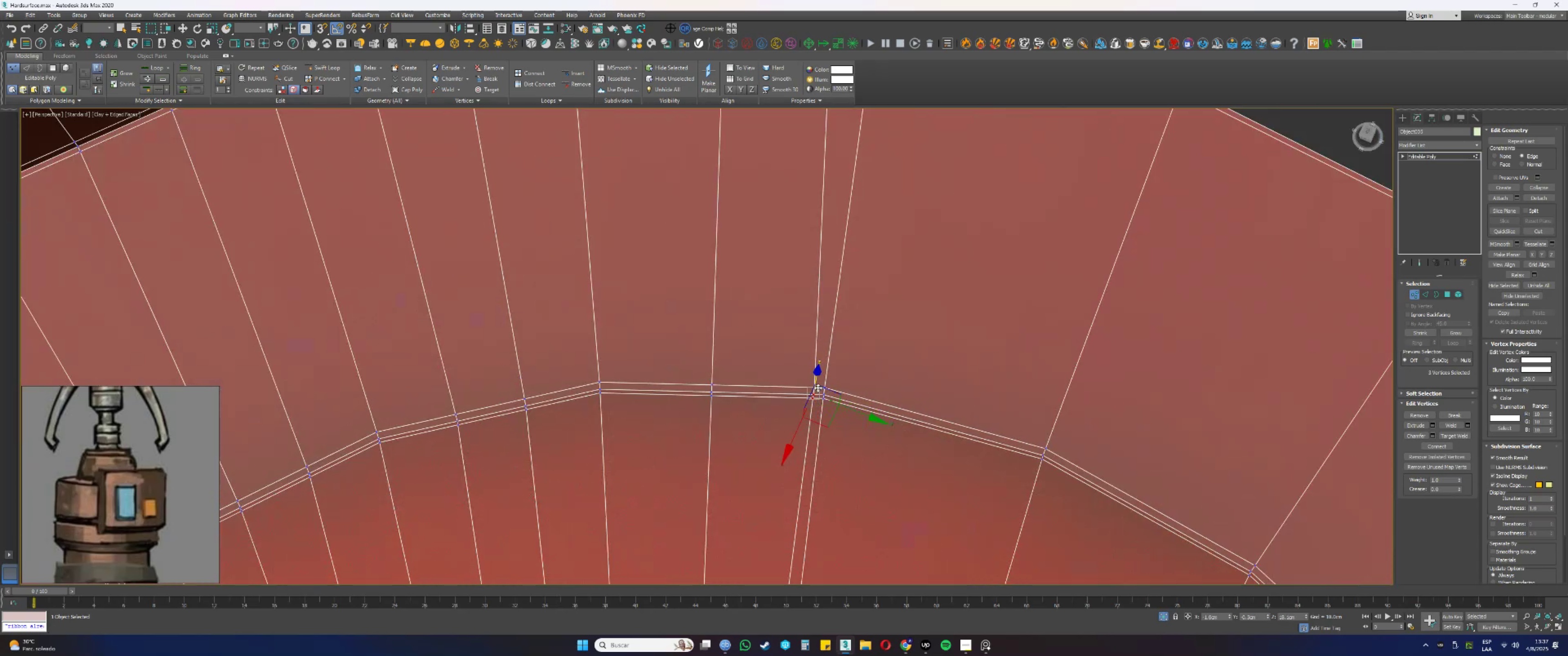 
scroll: coordinate [824, 398], scroll_direction: down, amount: 1.0
 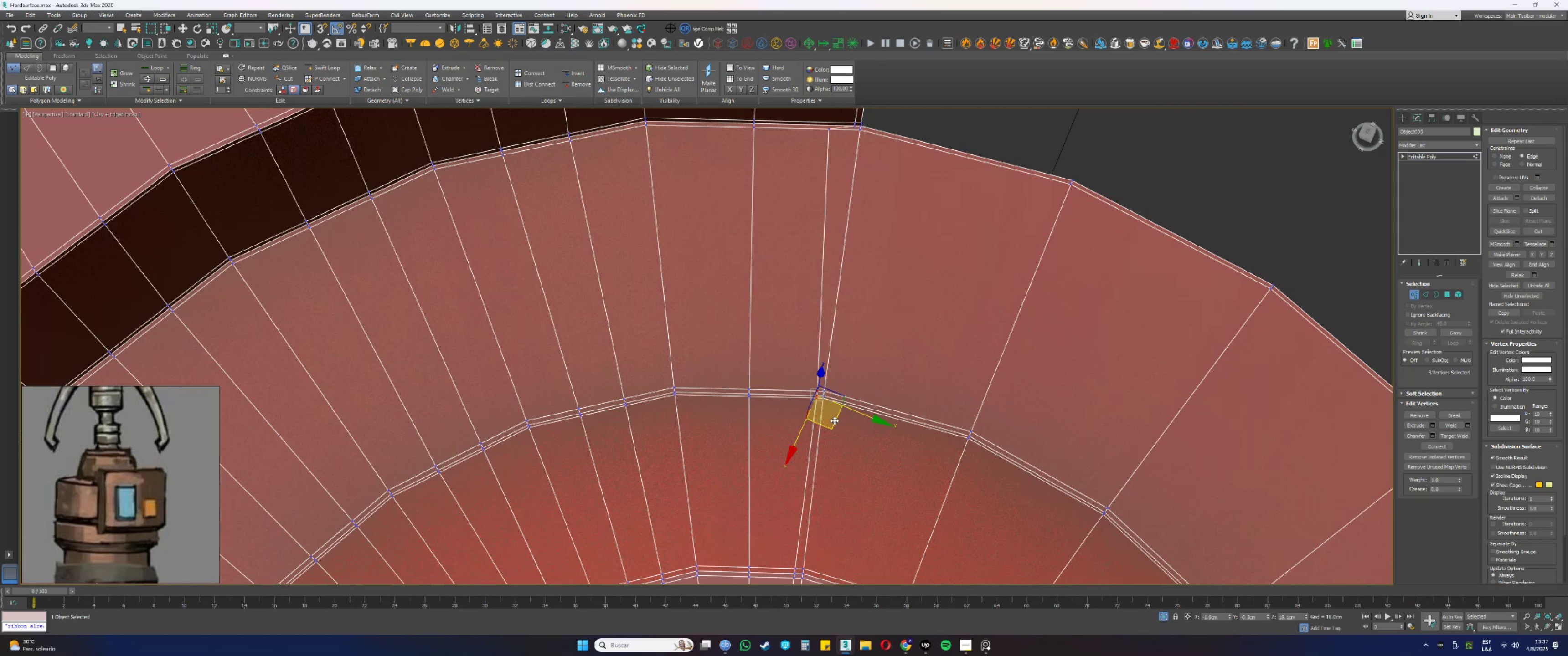 
left_click_drag(start_coordinate=[834, 421], to_coordinate=[804, 420])
 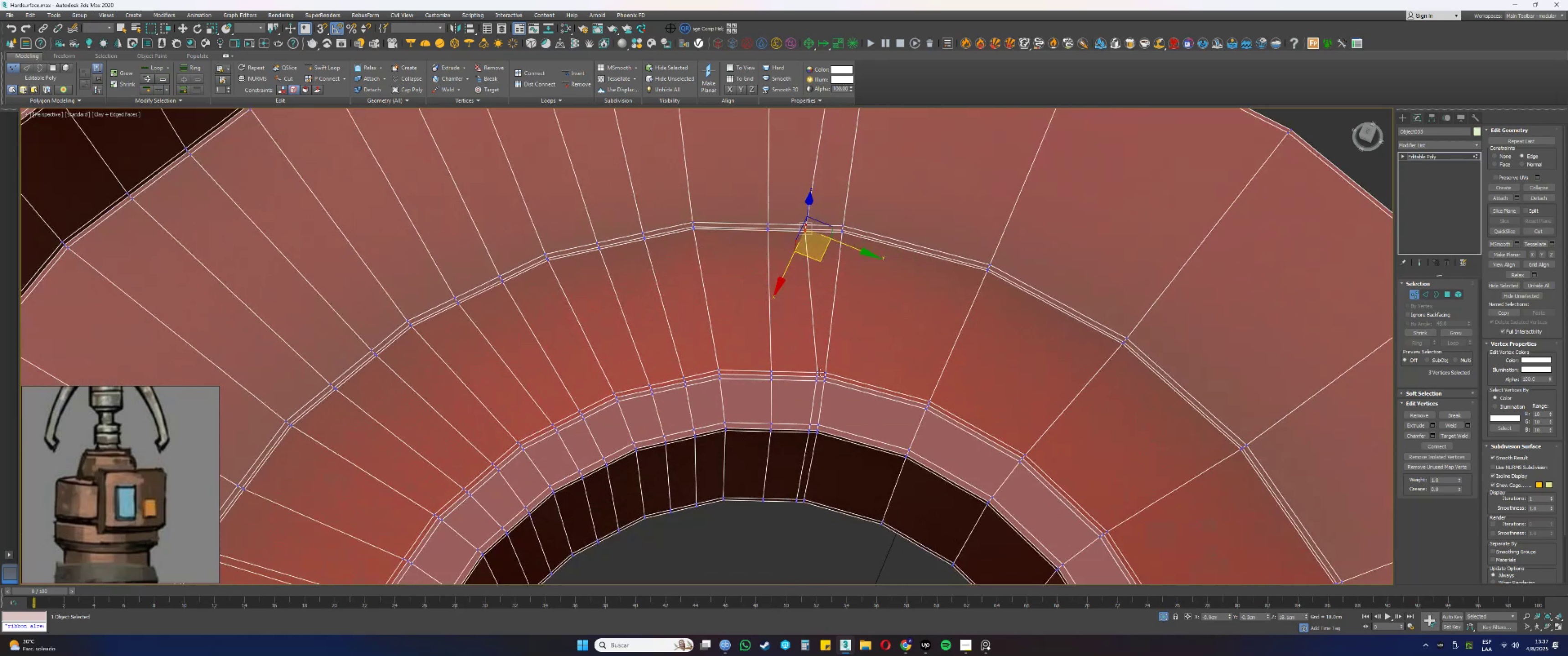 
left_click([817, 371])
 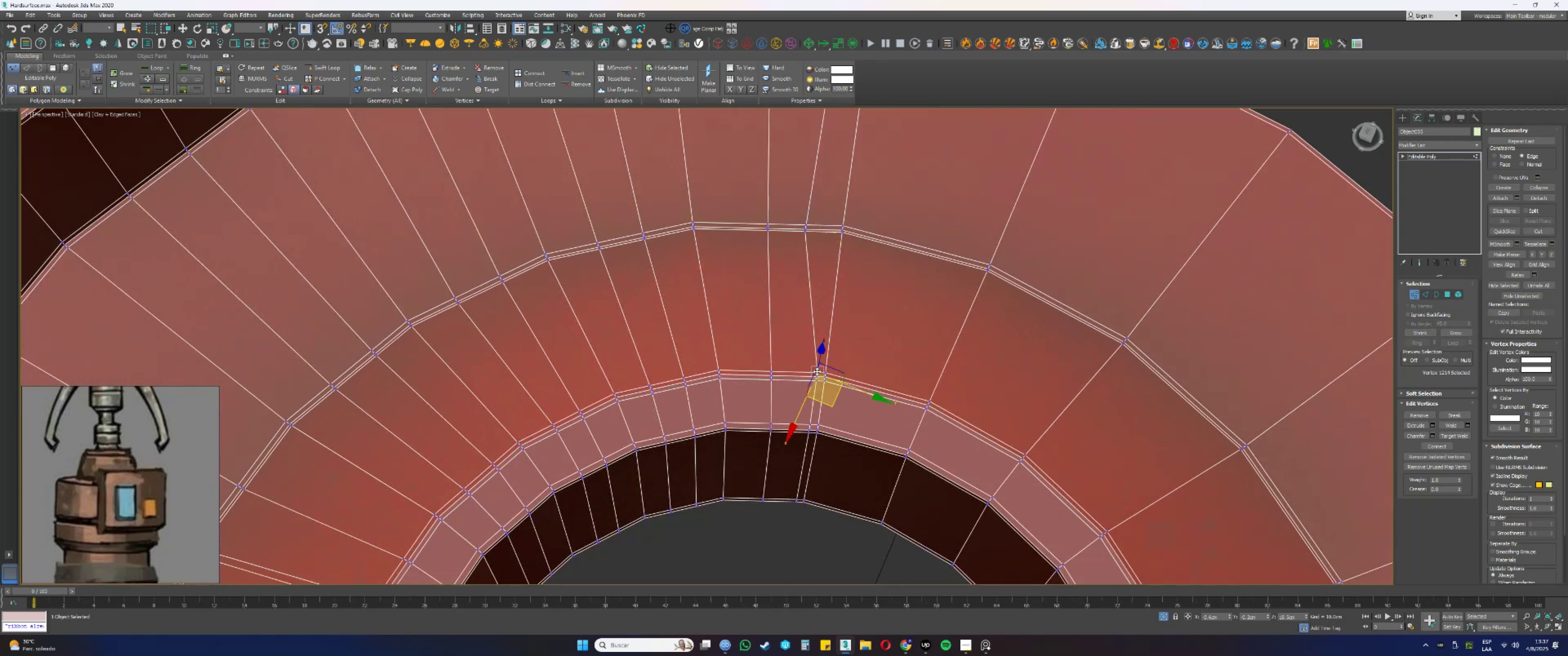 
hold_key(key=ControlLeft, duration=0.99)
double_click([815, 376])
 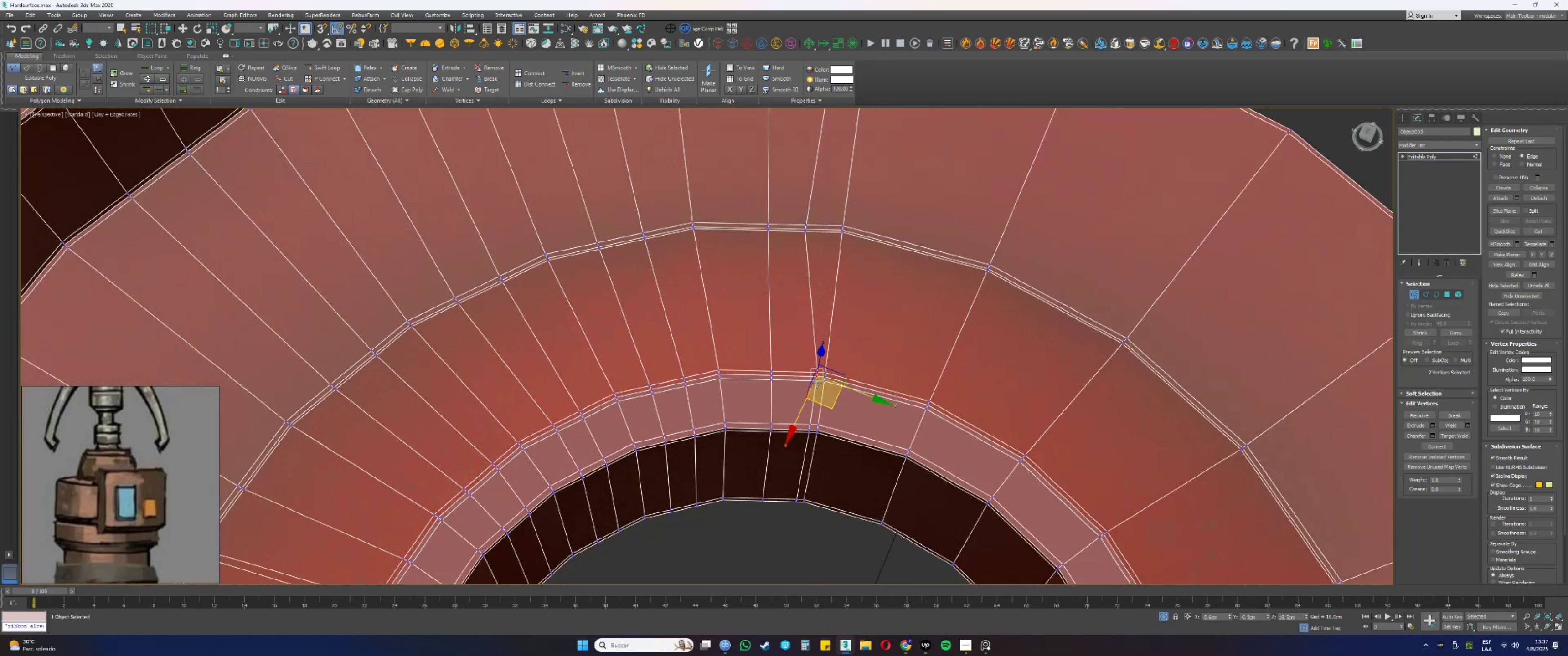 
left_click([817, 383])
 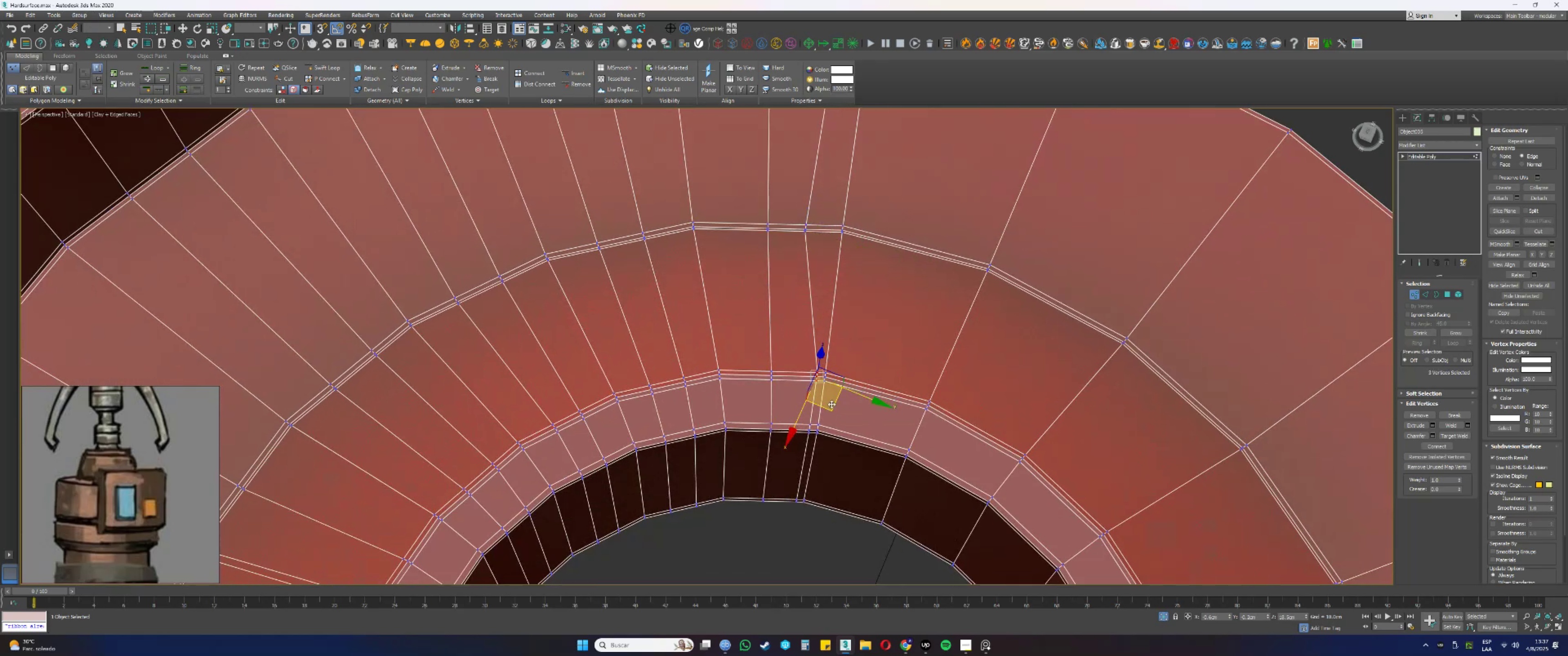 
left_click_drag(start_coordinate=[833, 405], to_coordinate=[814, 405])
 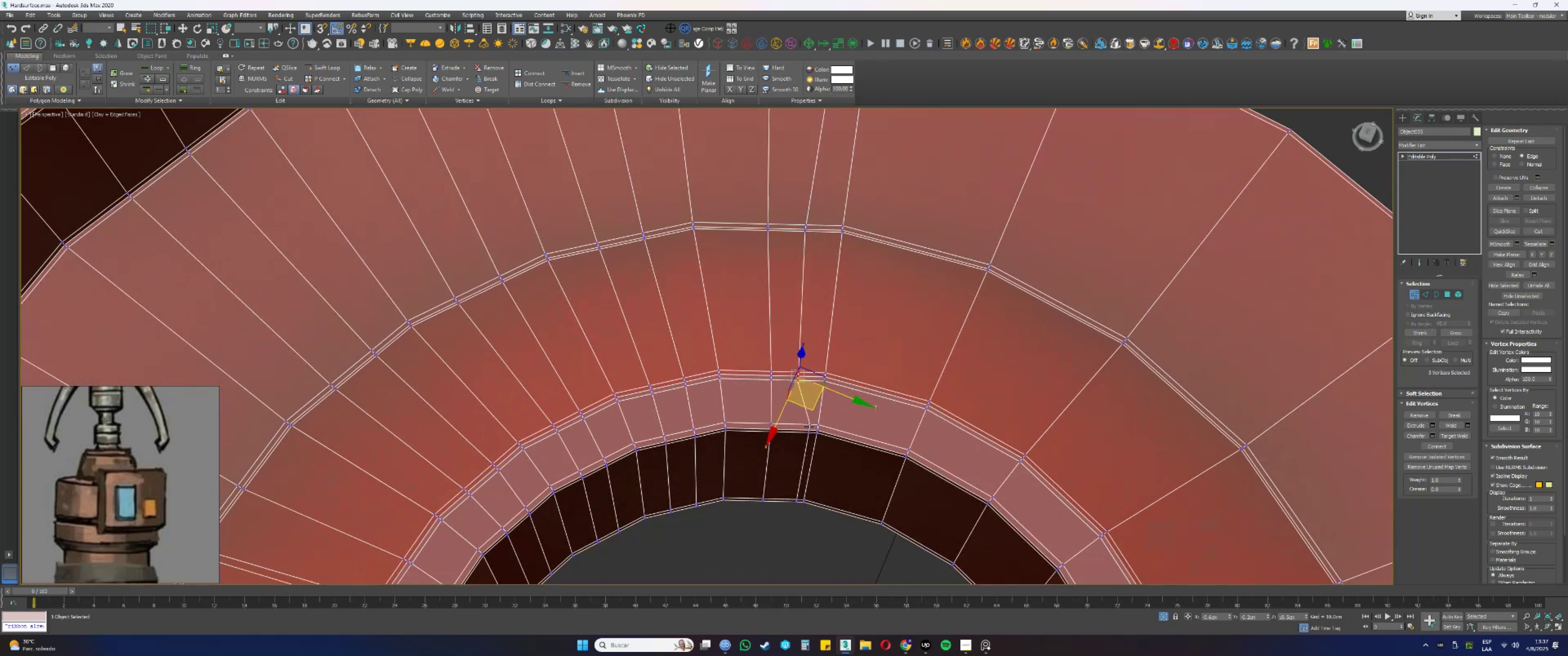 
left_click([808, 424])
 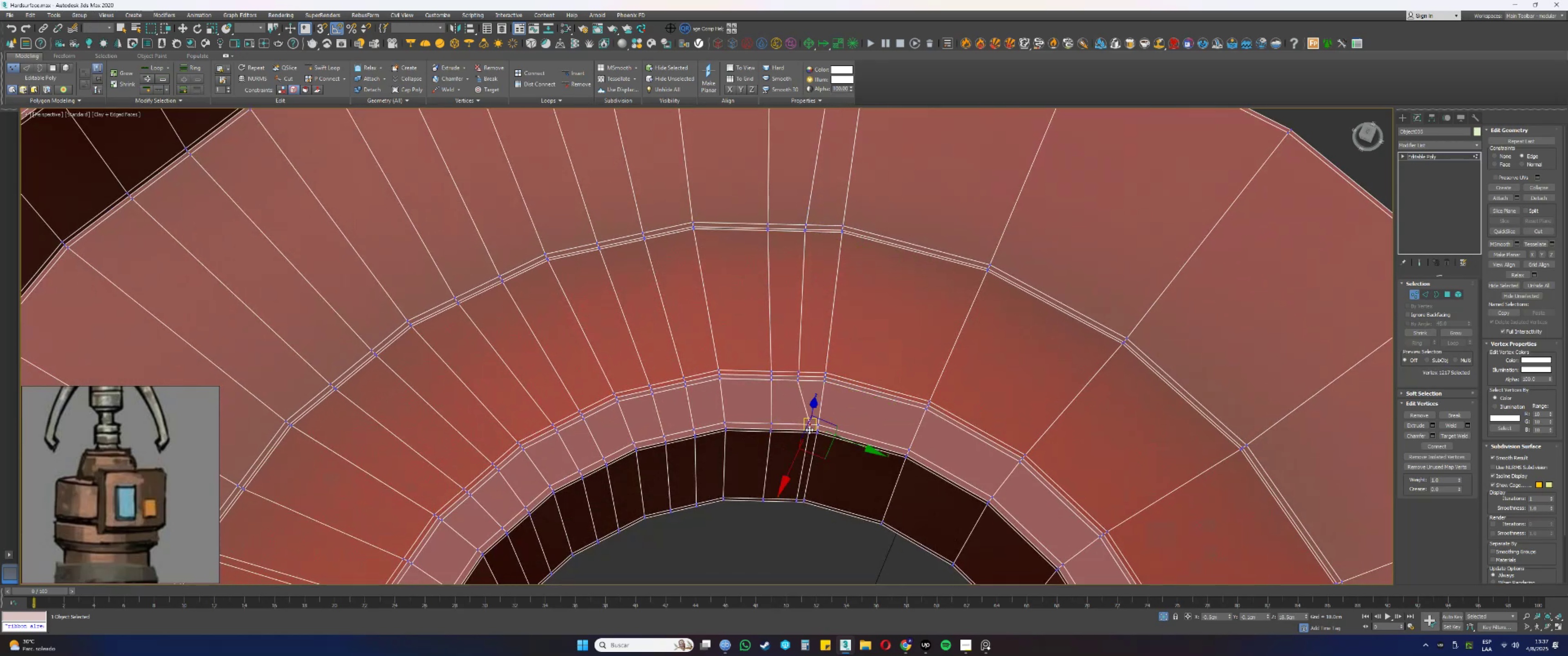 
hold_key(key=ControlLeft, duration=0.84)
left_click([810, 429])
 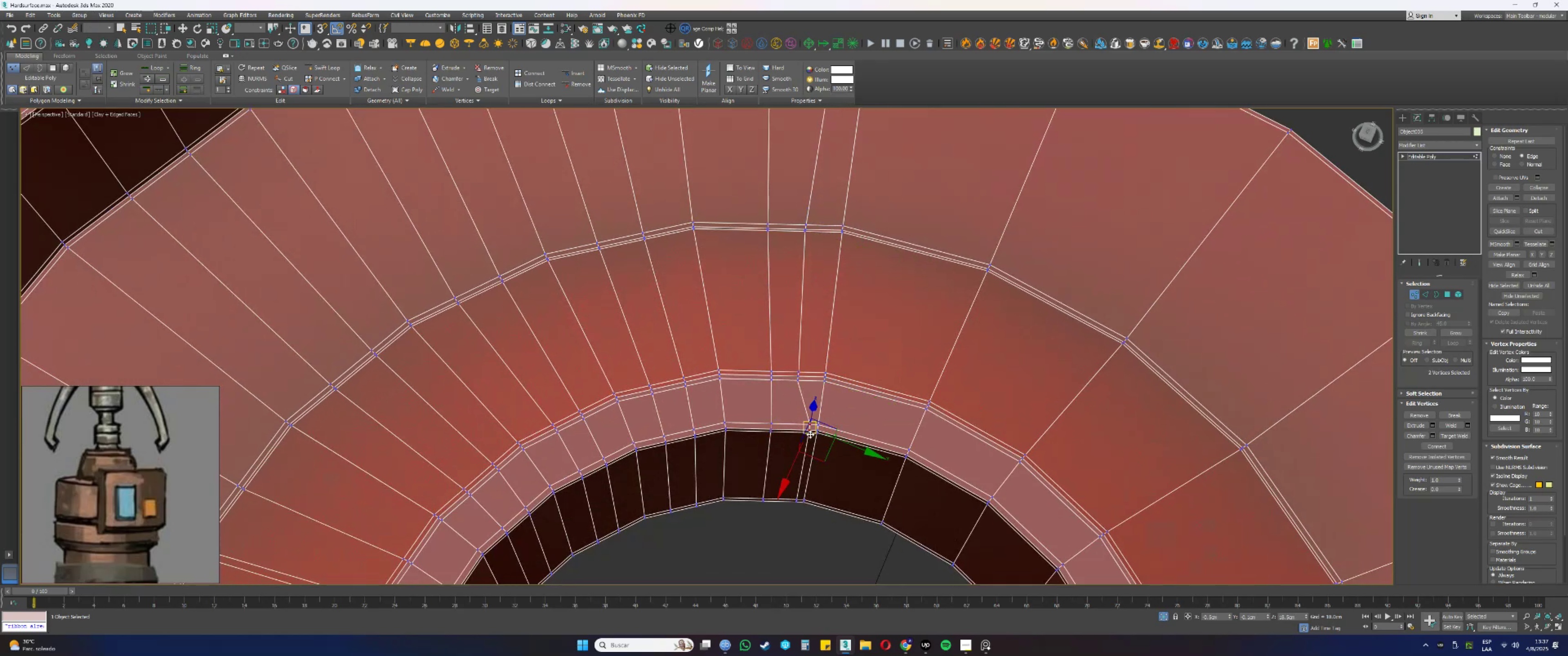 
double_click([810, 434])
 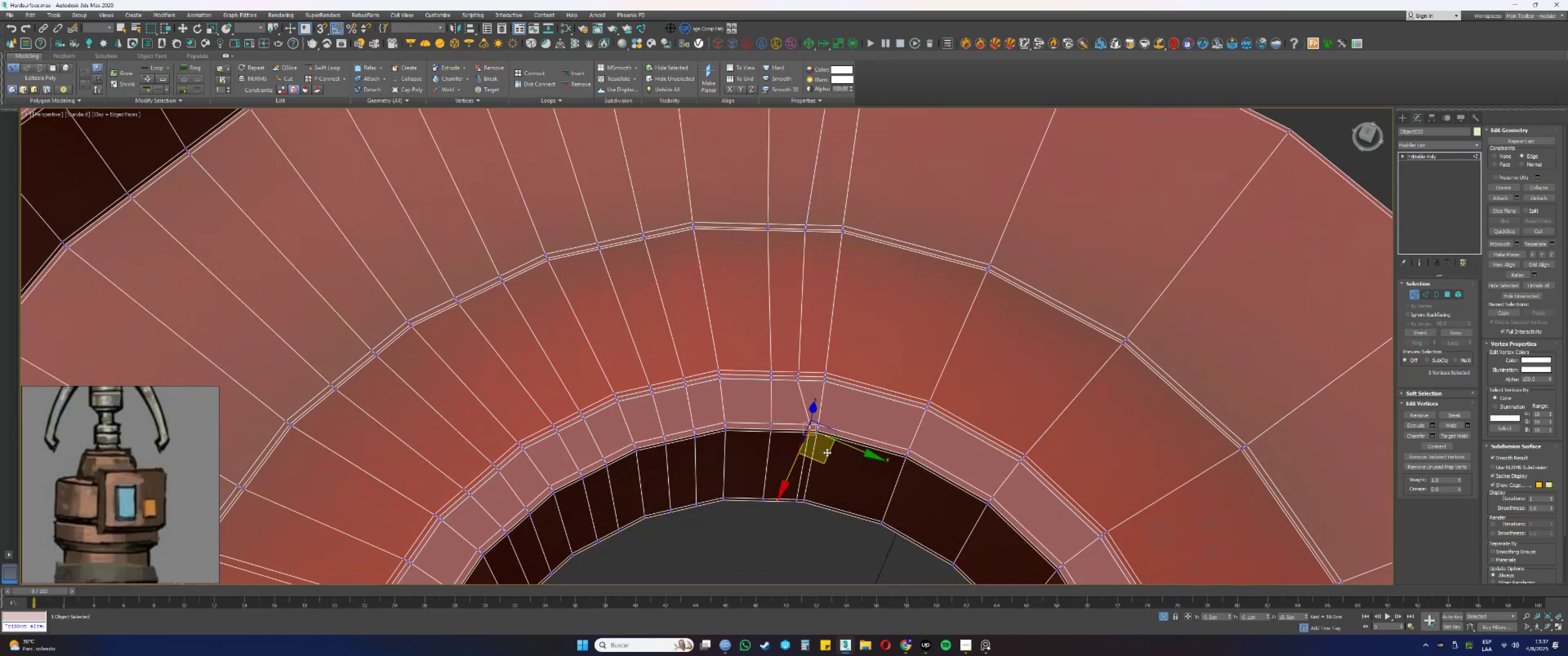 
left_click_drag(start_coordinate=[828, 451], to_coordinate=[813, 451])
 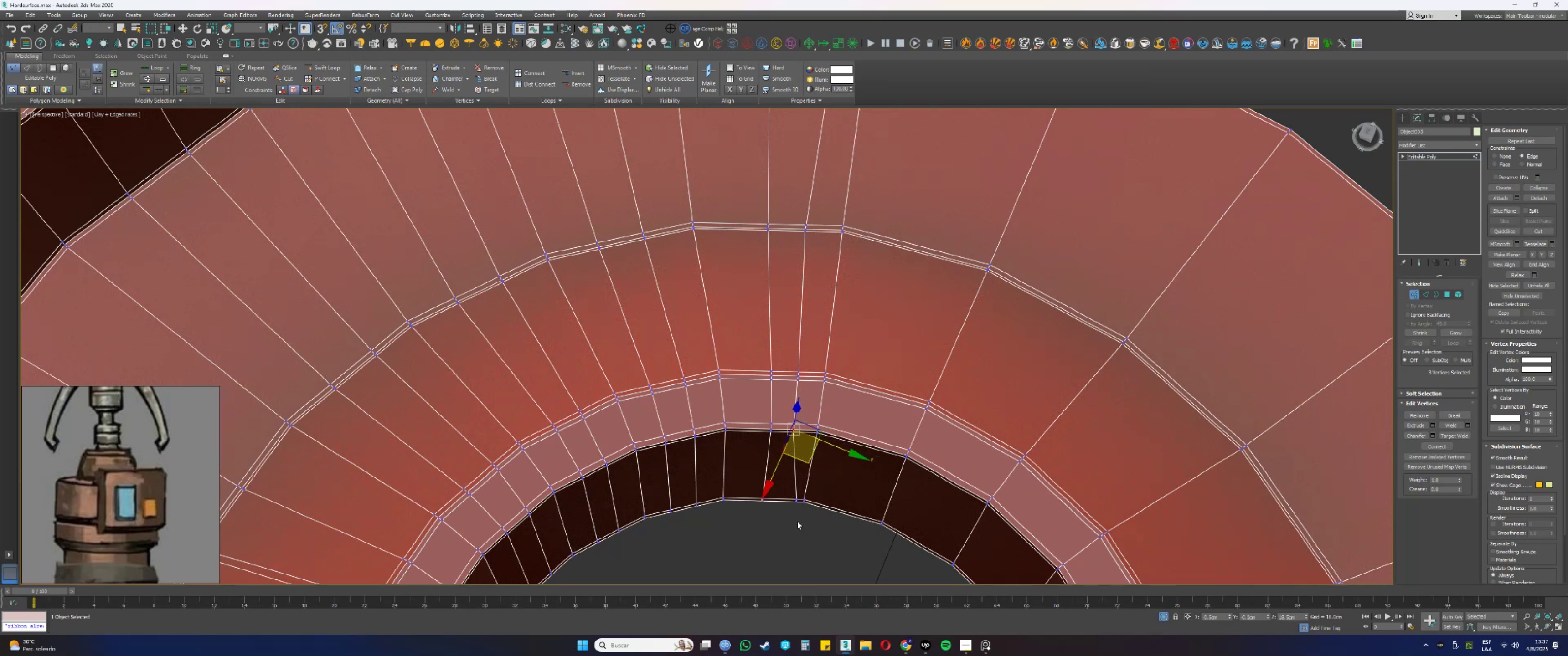 
left_click_drag(start_coordinate=[796, 514], to_coordinate=[791, 490])
 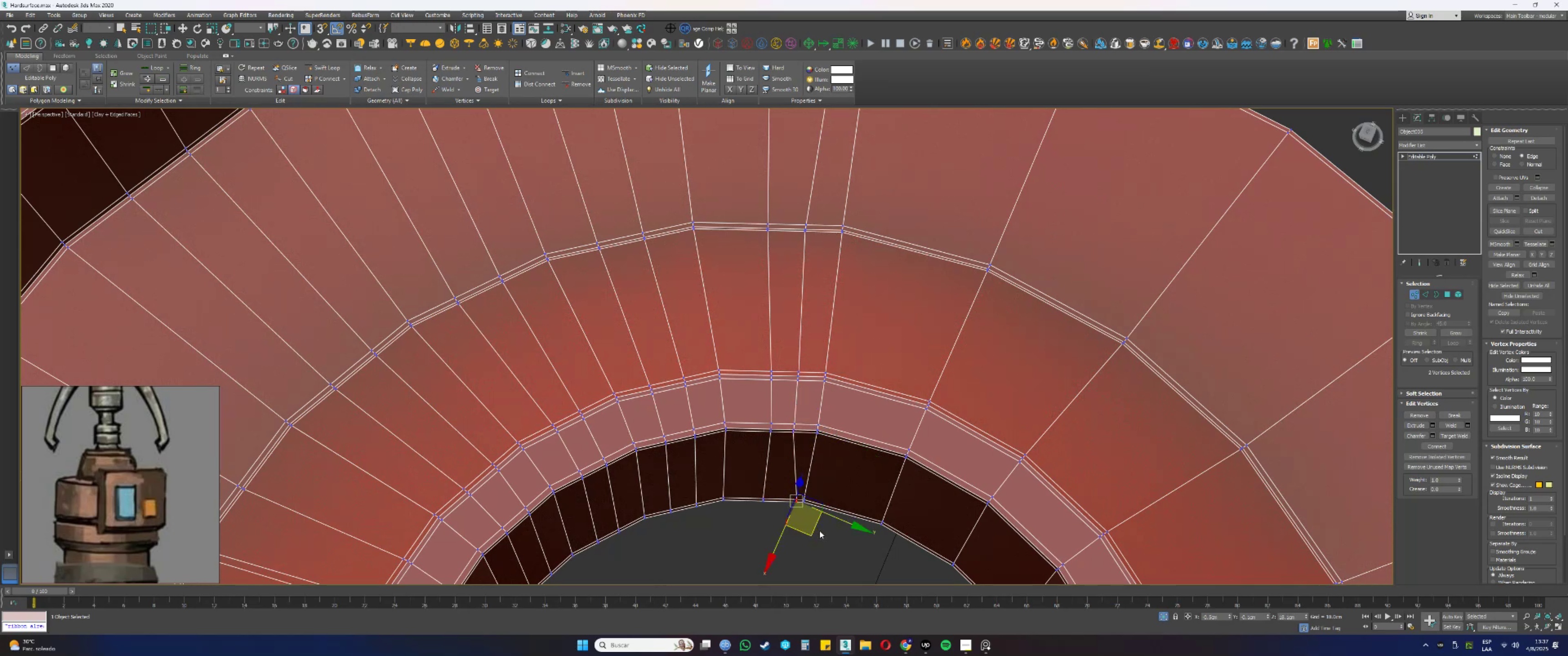 
left_click_drag(start_coordinate=[815, 528], to_coordinate=[802, 528])
 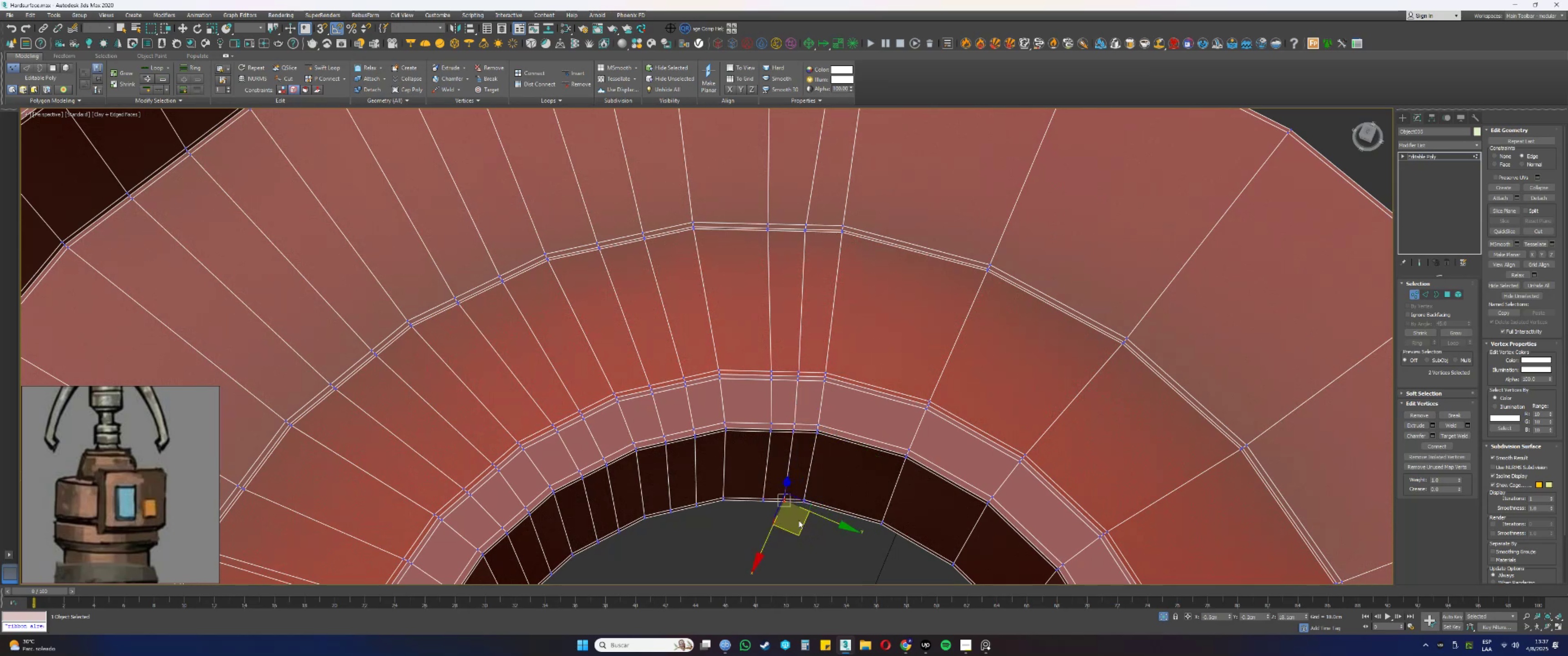 
scroll: coordinate [790, 448], scroll_direction: down, amount: 1.0
 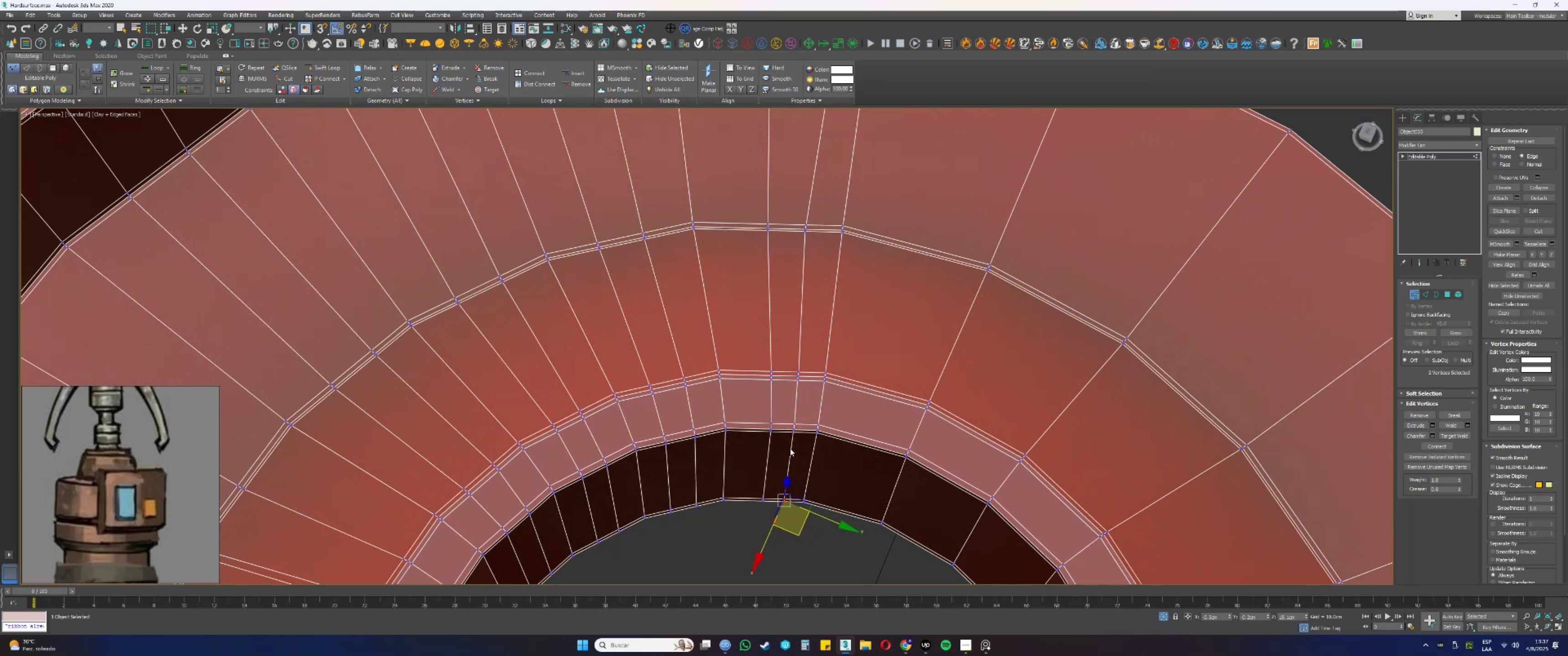 
hold_key(key=AltLeft, duration=0.99)
 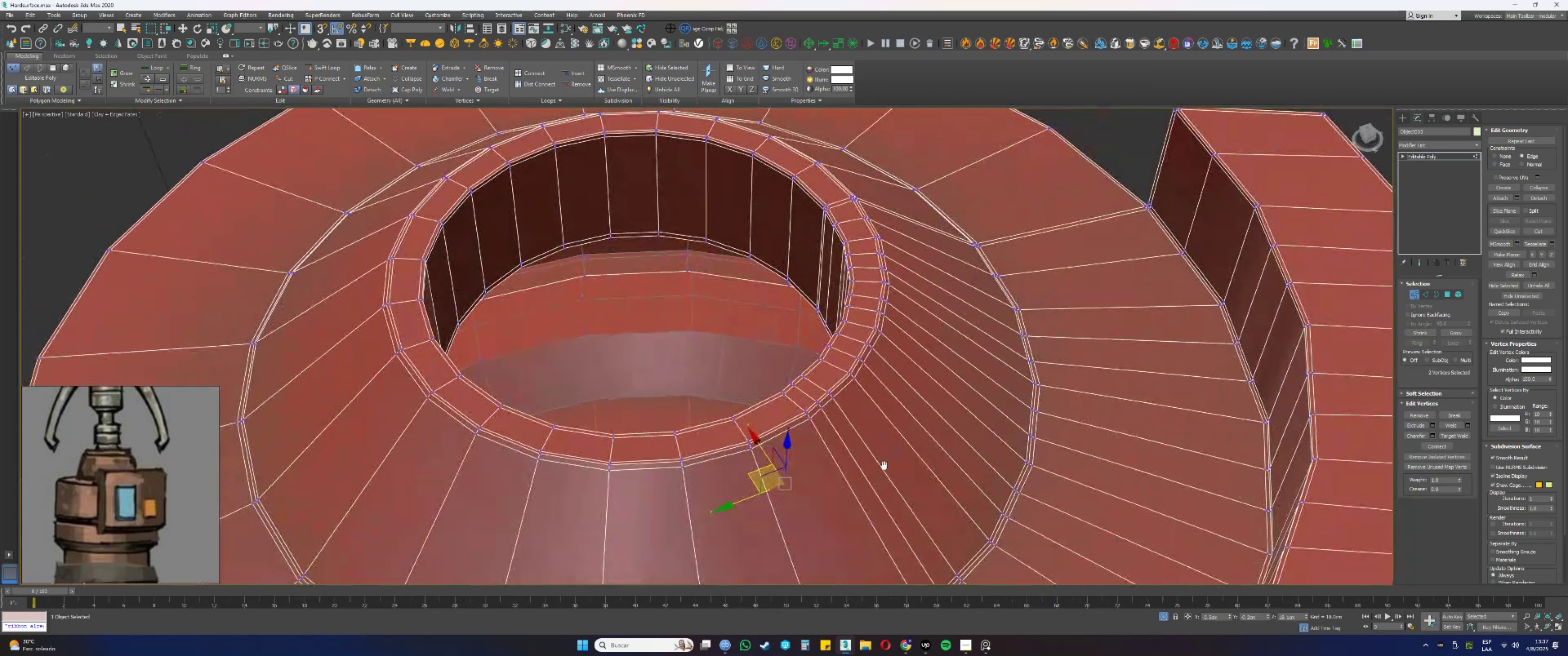 
scroll: coordinate [772, 338], scroll_direction: down, amount: 2.0
 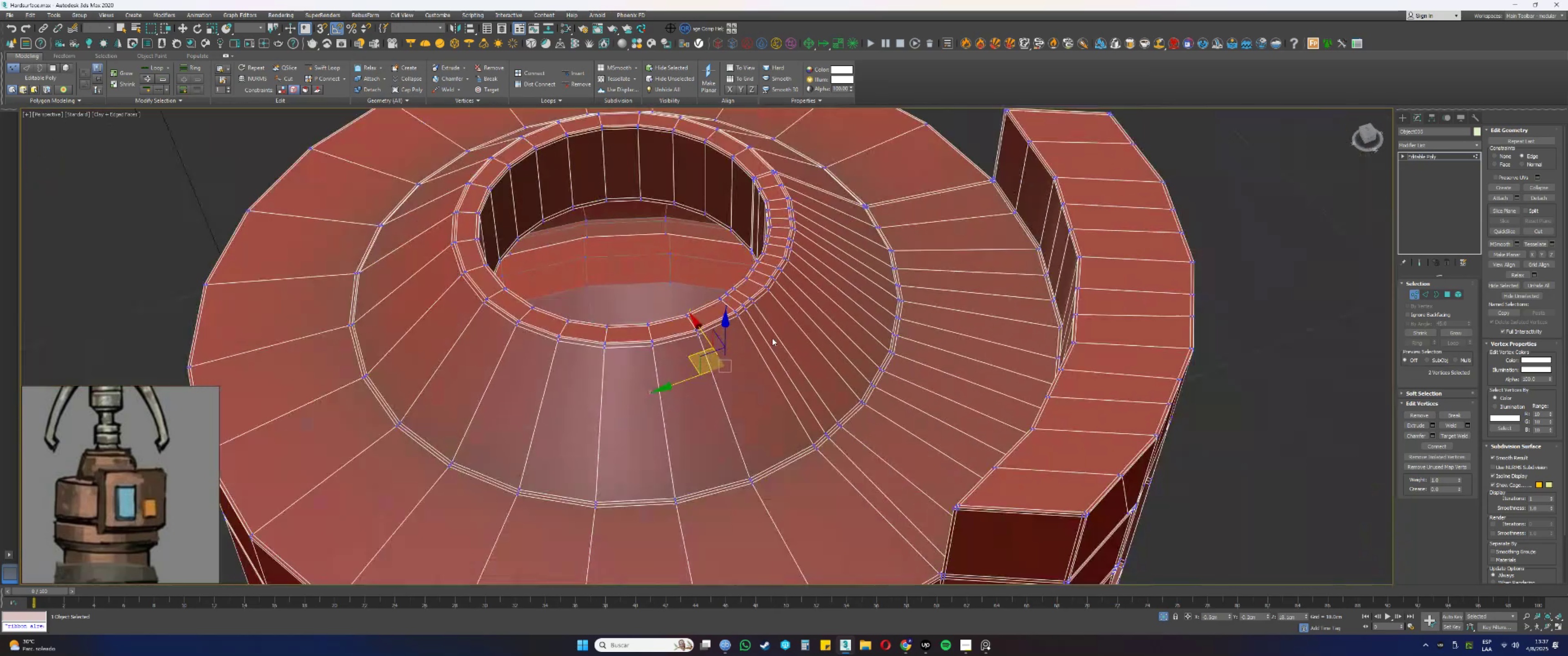 
hold_key(key=AltLeft, duration=0.38)
 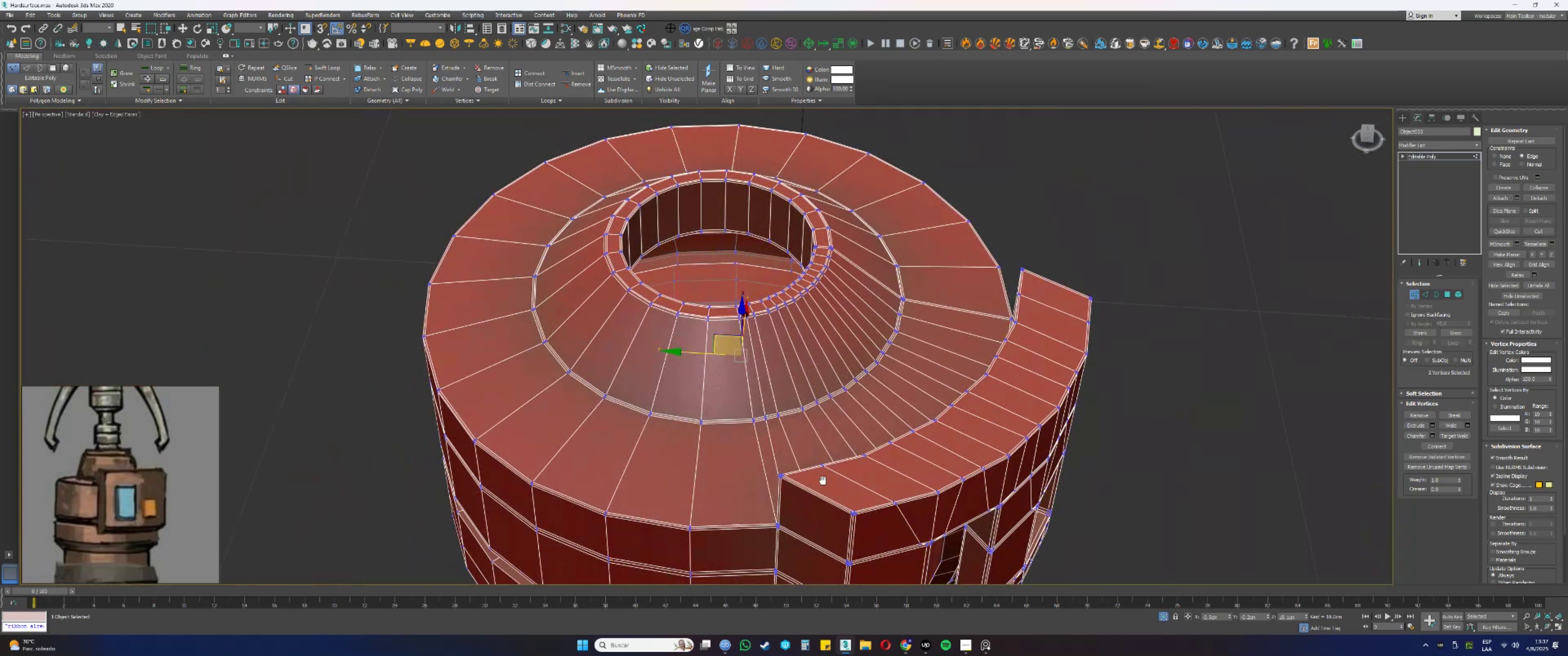 
key(Alt+AltLeft)
 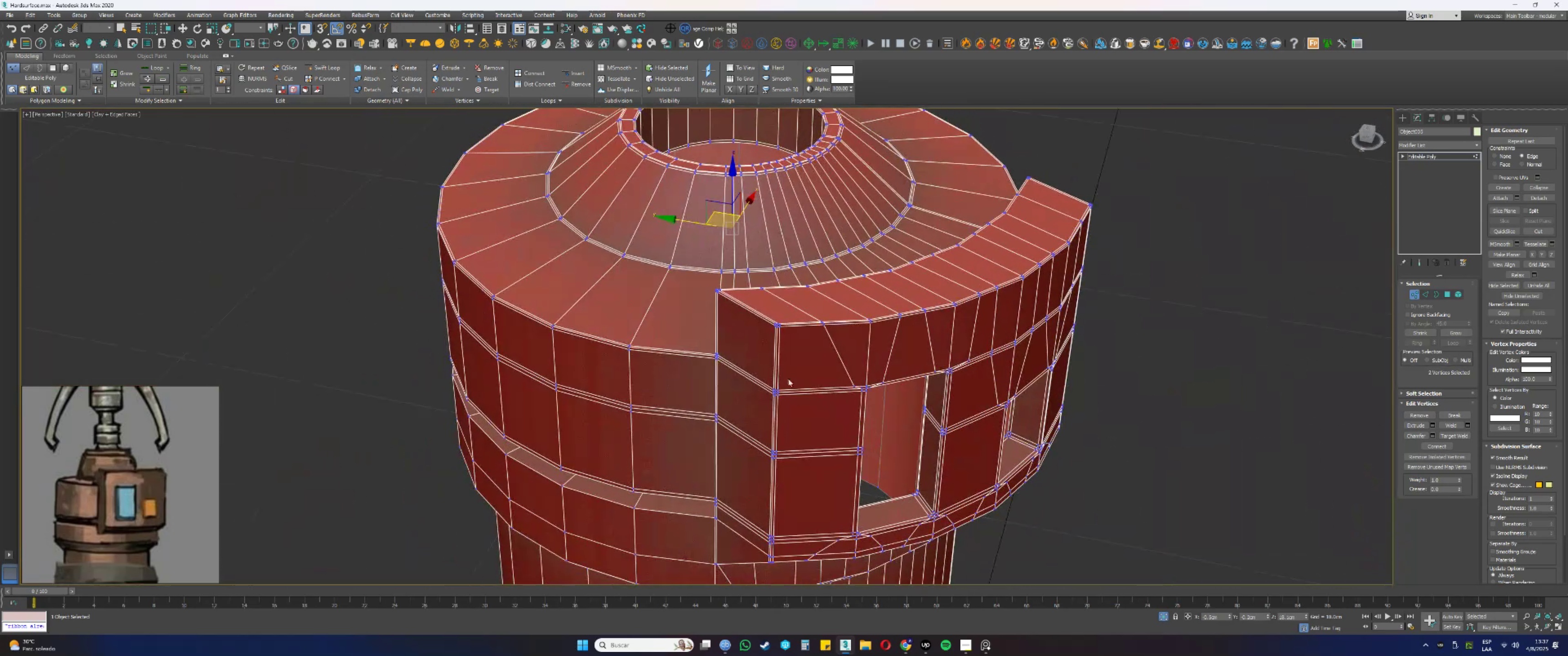 
hold_key(key=AltLeft, duration=0.42)
 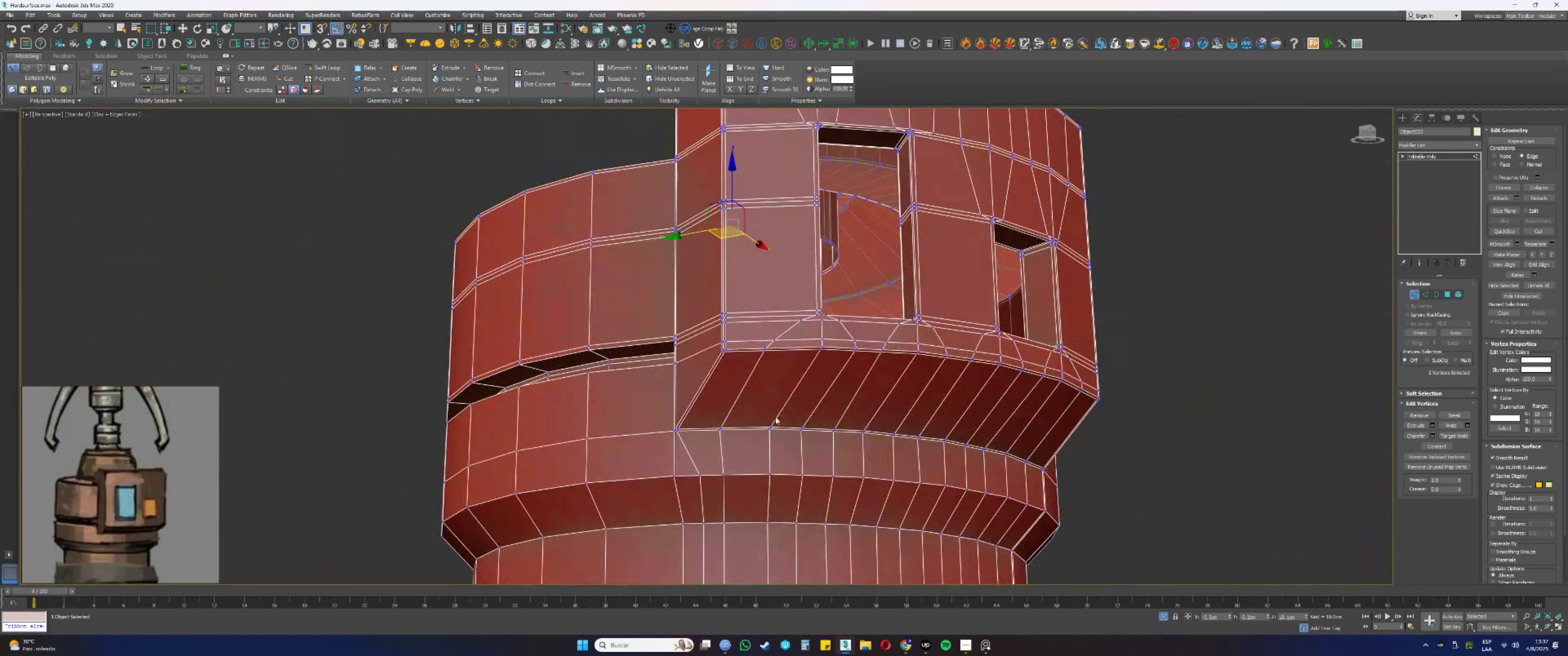 
key(Alt+AltLeft)
 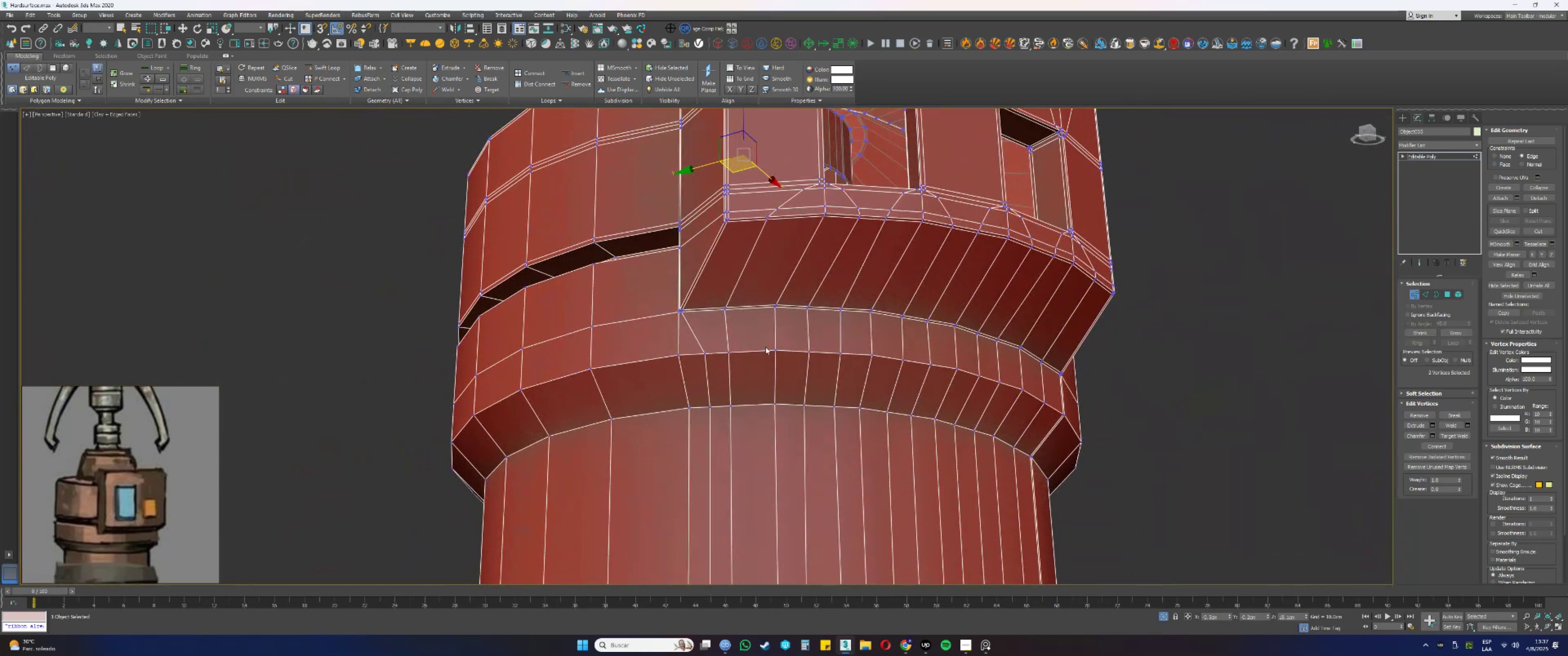 
scroll: coordinate [686, 308], scroll_direction: up, amount: 2.0
 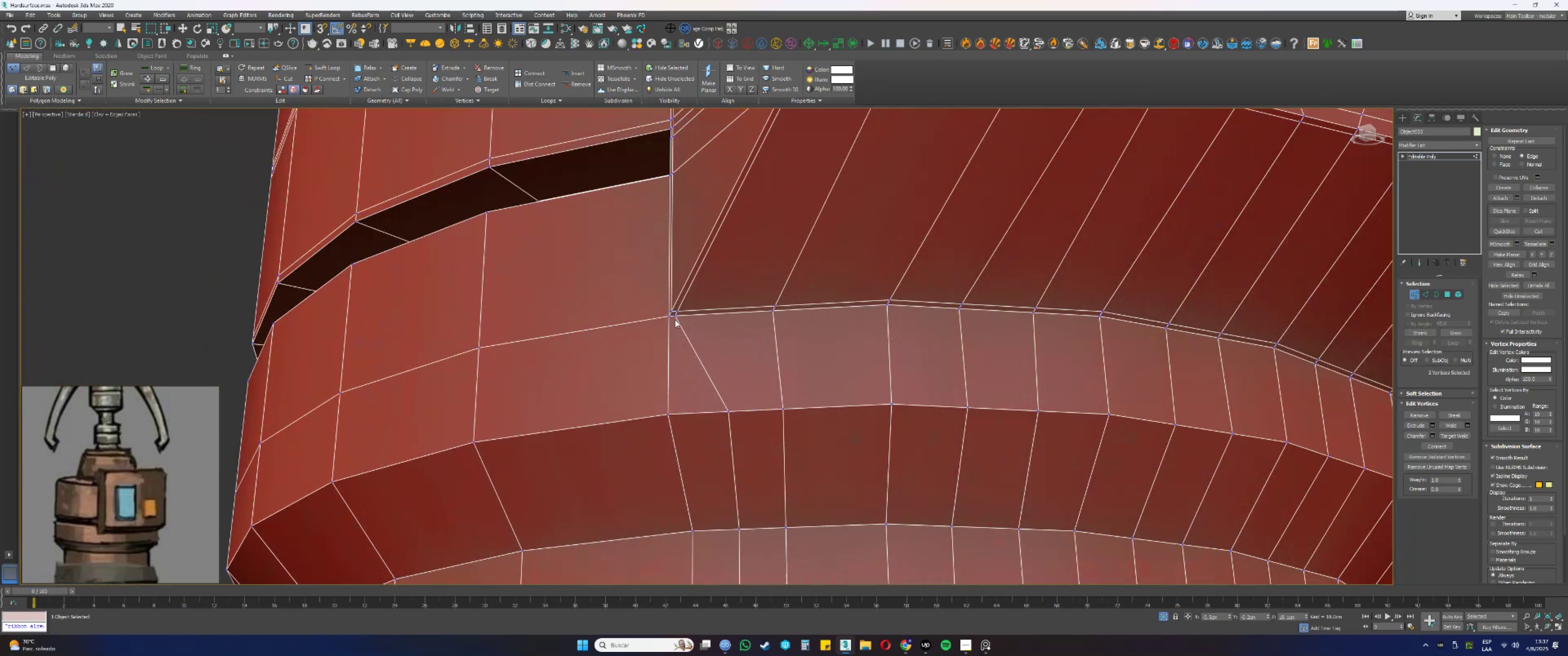 
scroll: coordinate [687, 320], scroll_direction: down, amount: 3.0
 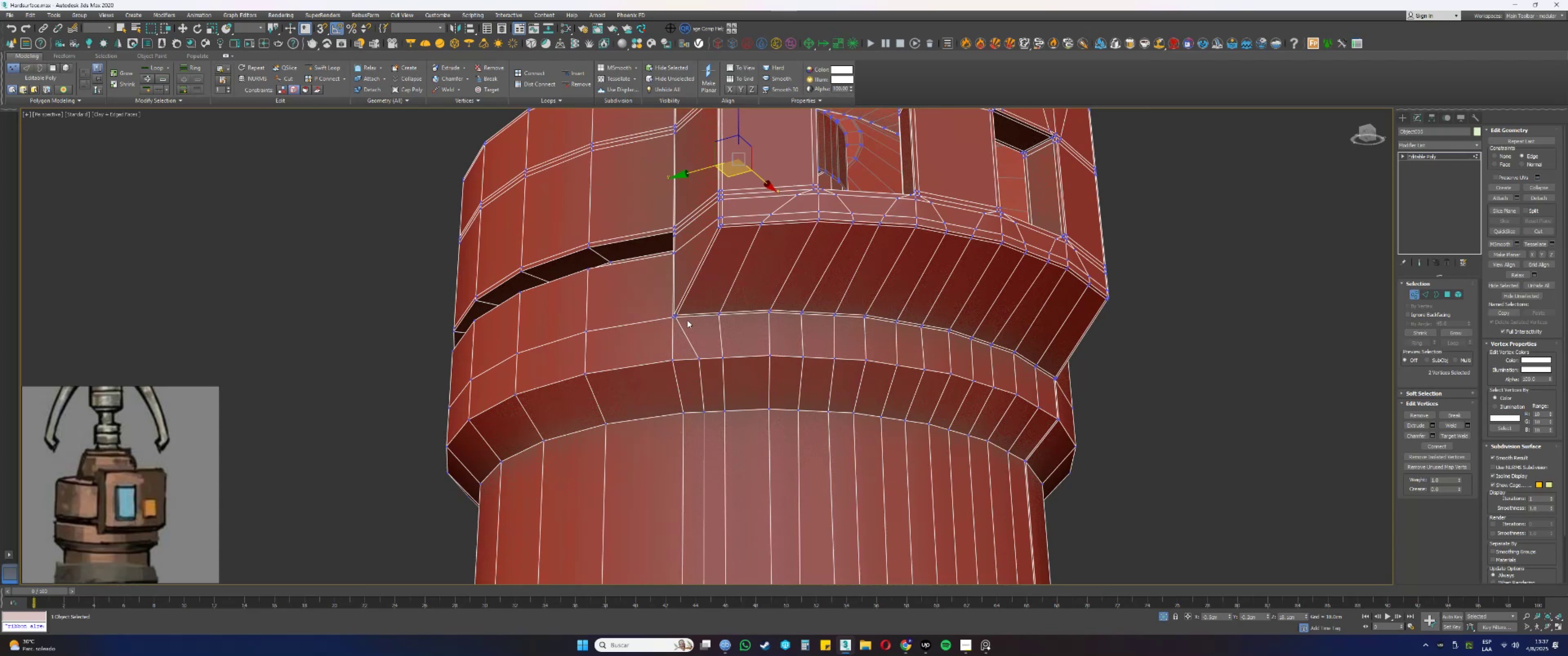 
hold_key(key=AltLeft, duration=0.4)
 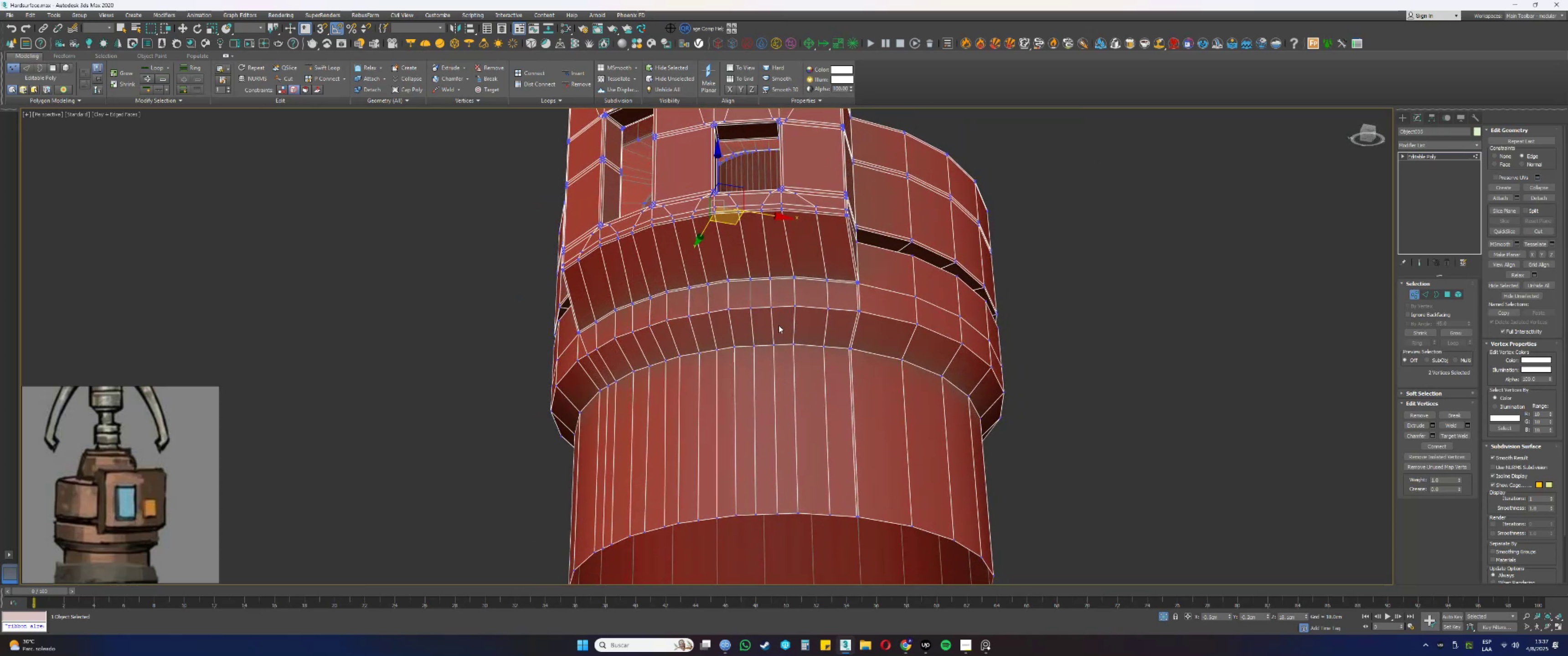 
wait(9.73)
 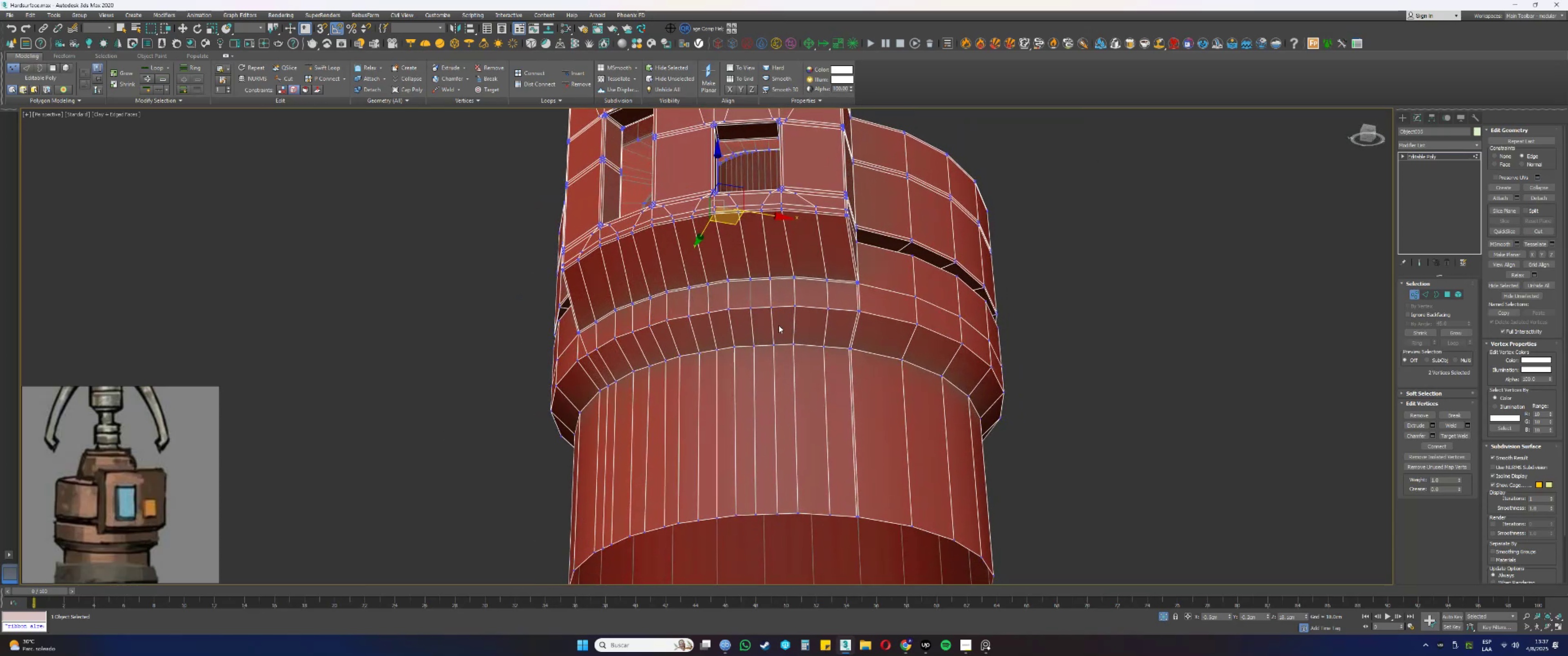 
scroll: coordinate [855, 282], scroll_direction: up, amount: 3.0
 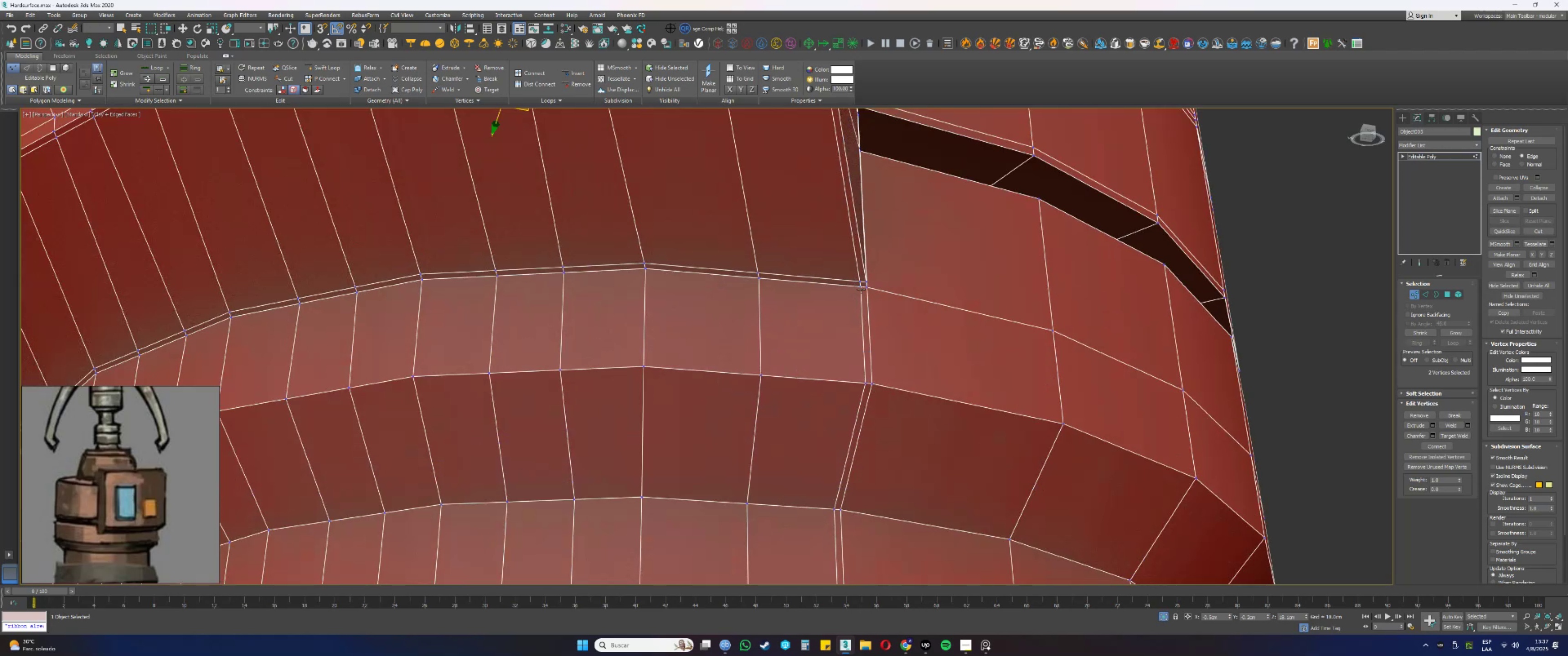 
left_click([861, 289])
 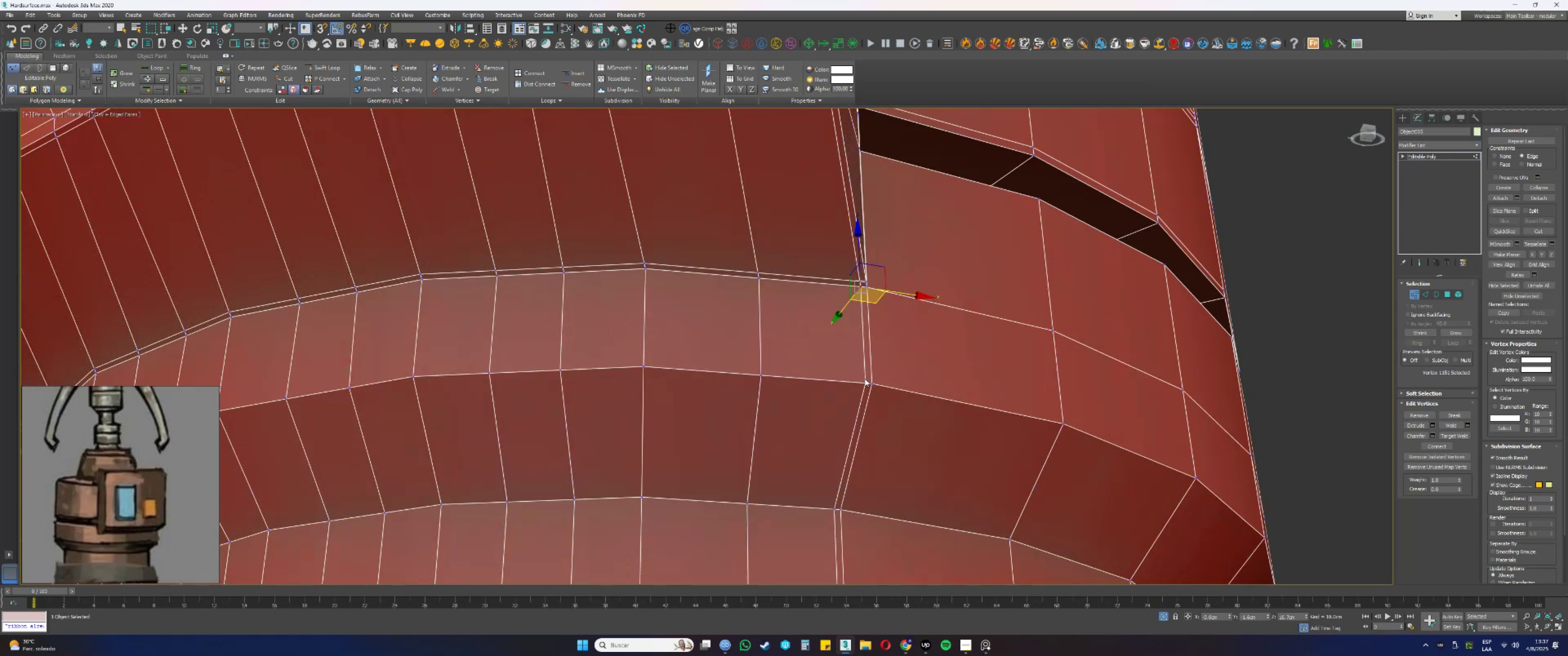 
left_click([864, 386])
 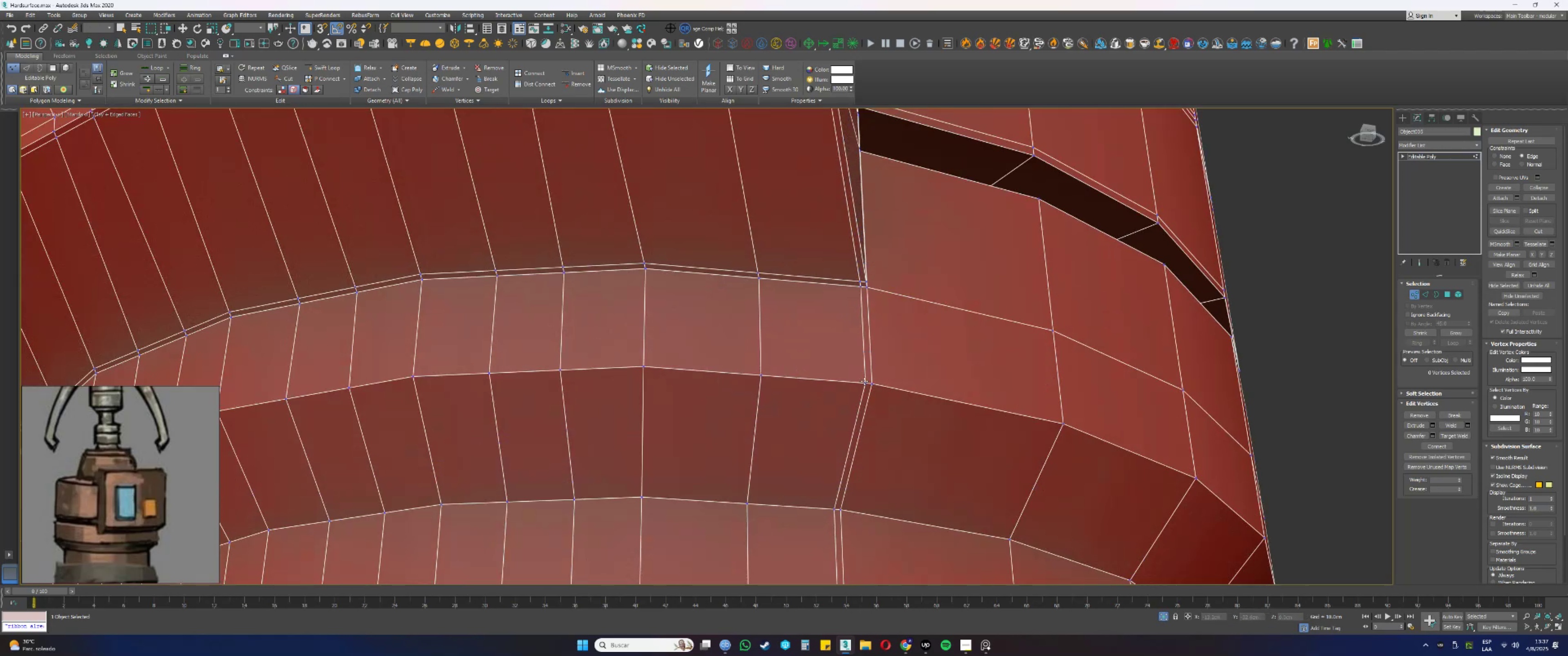 
left_click([863, 384])
 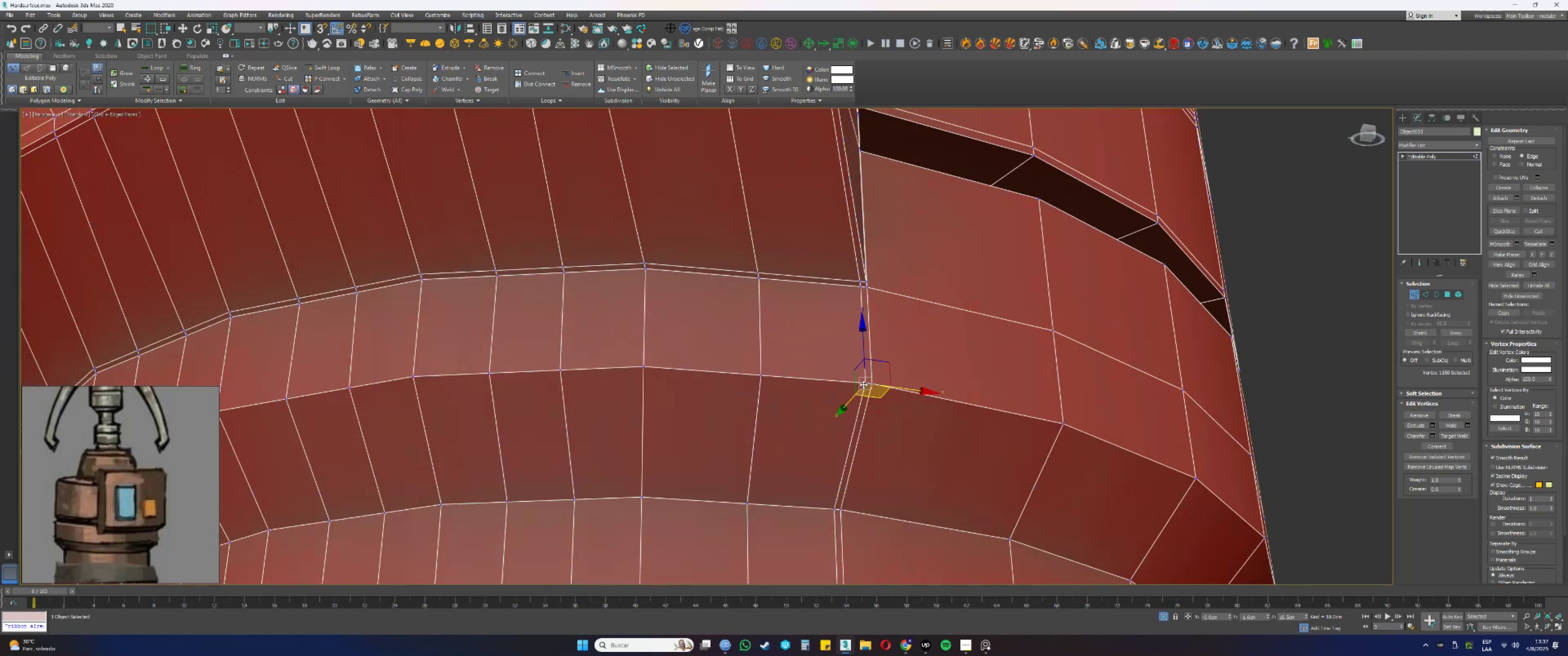 
scroll: coordinate [876, 351], scroll_direction: down, amount: 1.0
 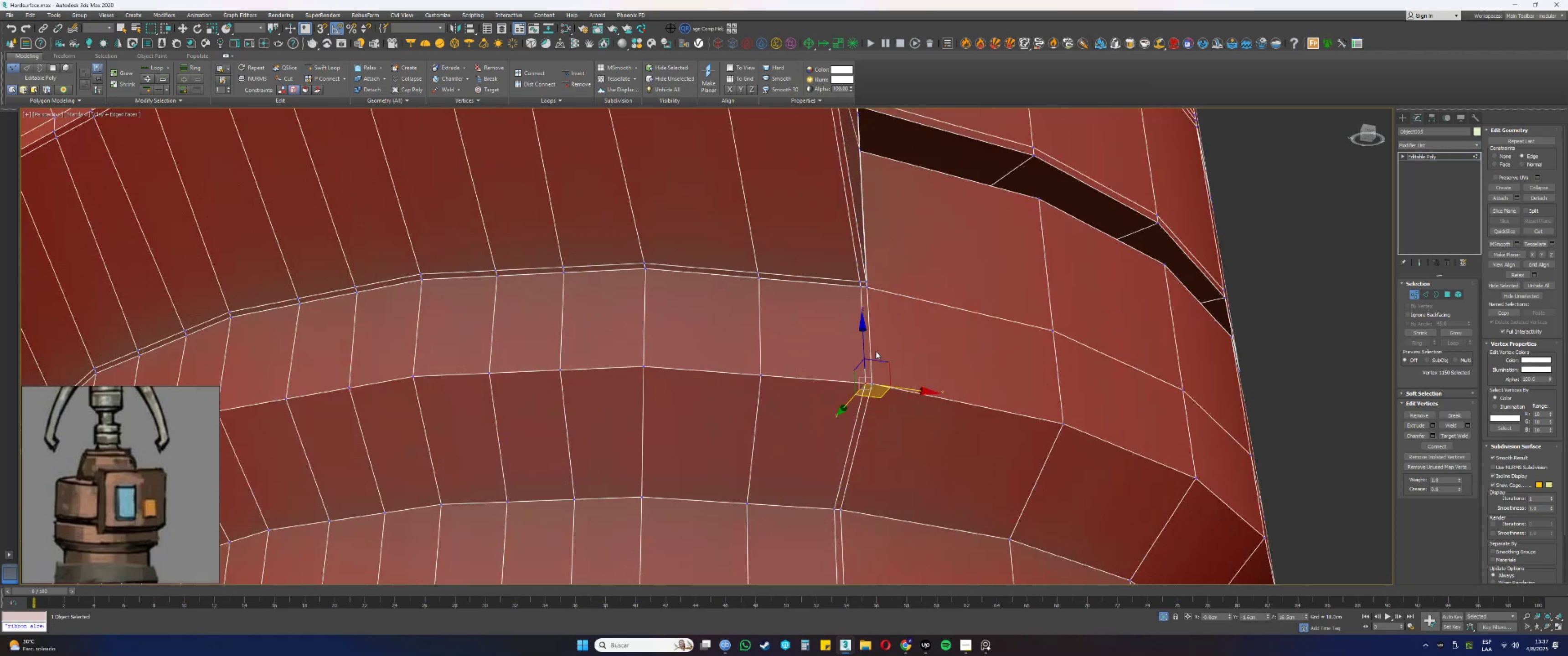 
hold_key(key=AltLeft, duration=0.31)
 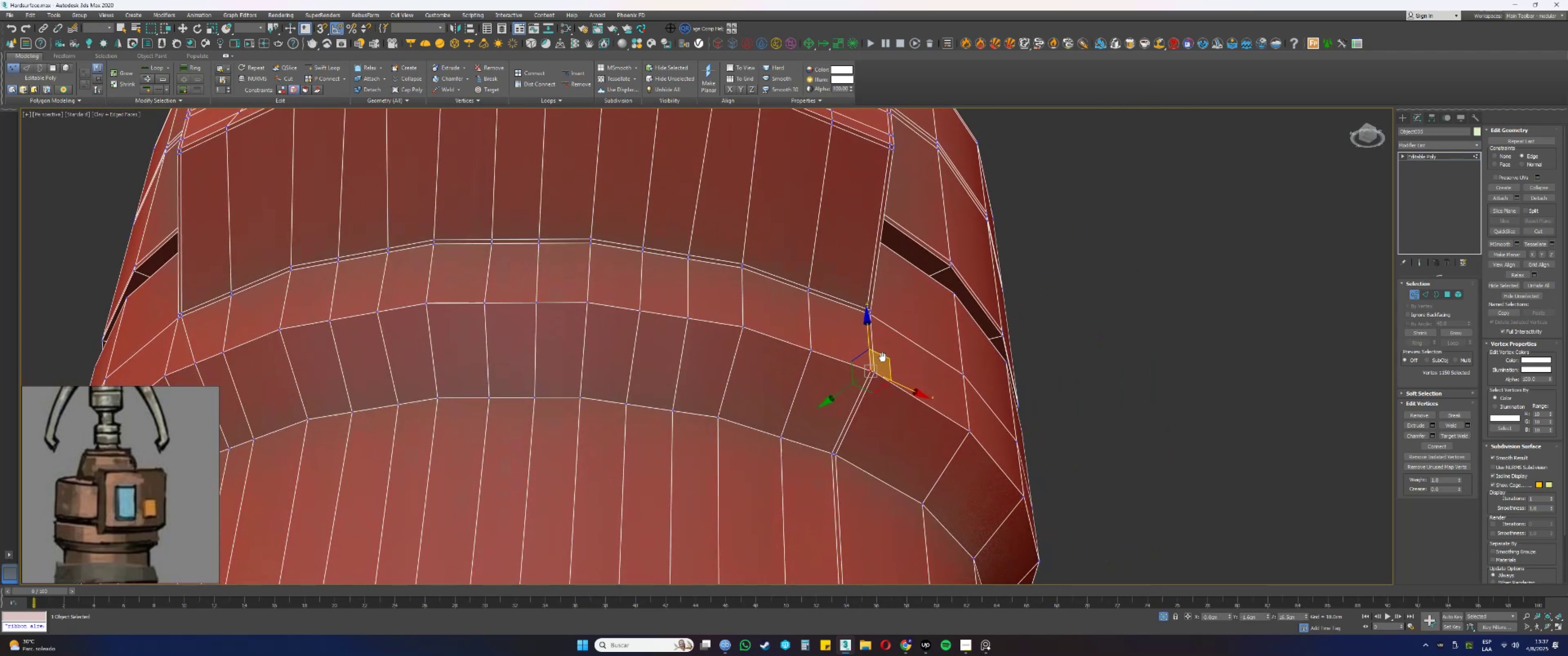 
key(Alt+AltLeft)
 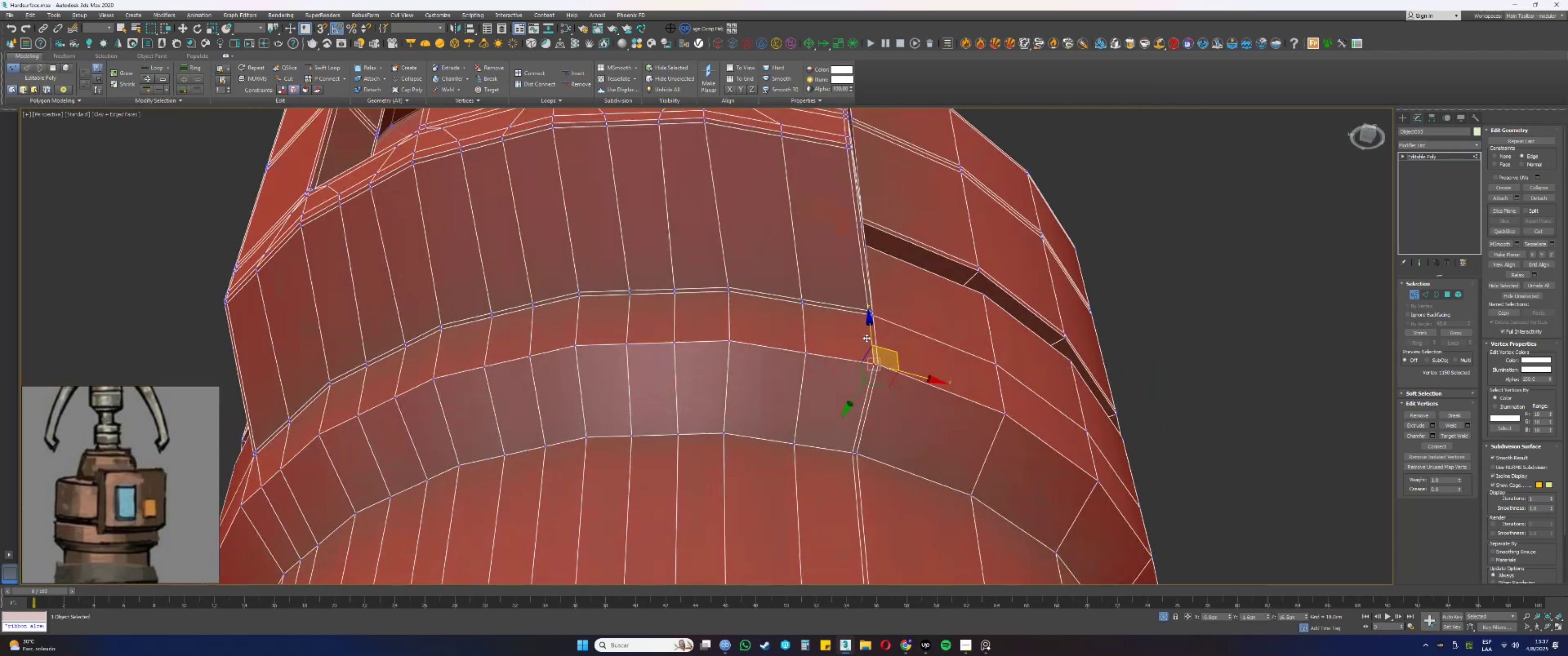 
scroll: coordinate [887, 377], scroll_direction: up, amount: 1.0
 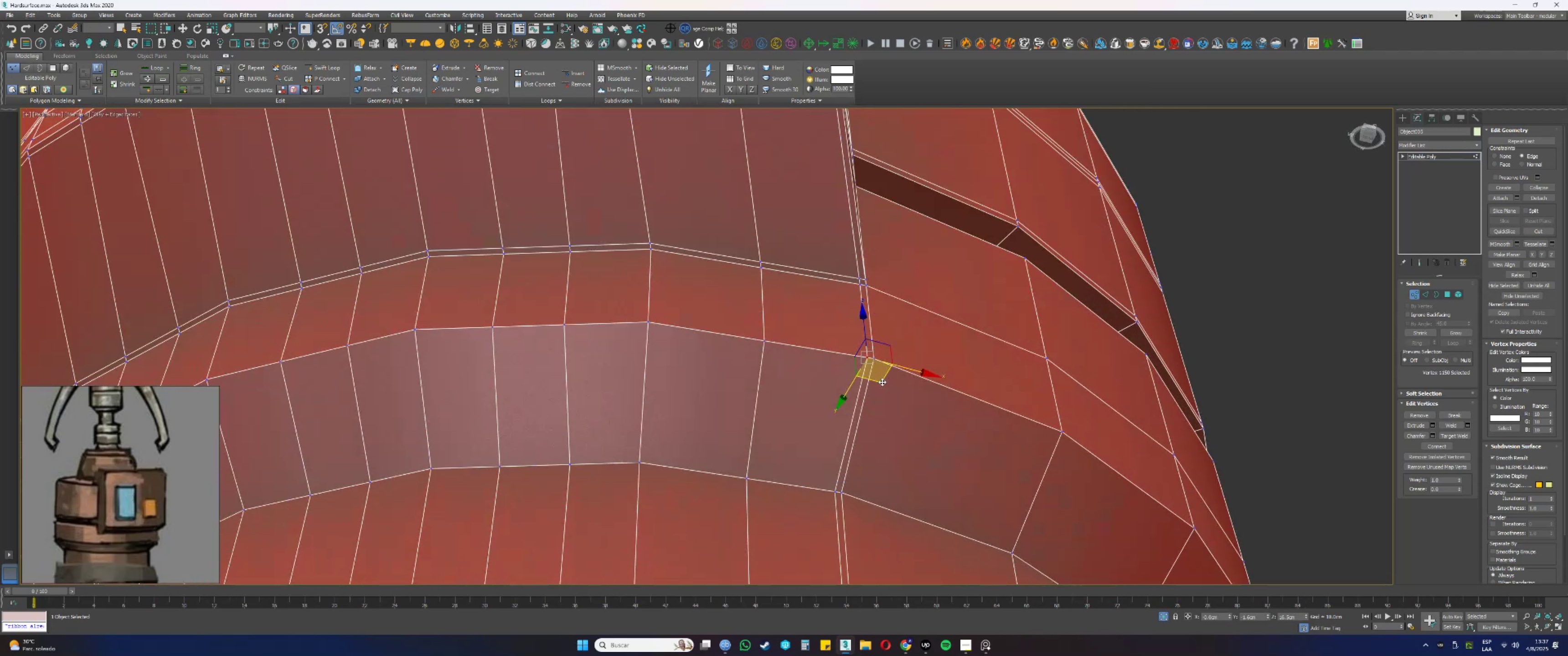 
left_click_drag(start_coordinate=[882, 382], to_coordinate=[830, 383])
 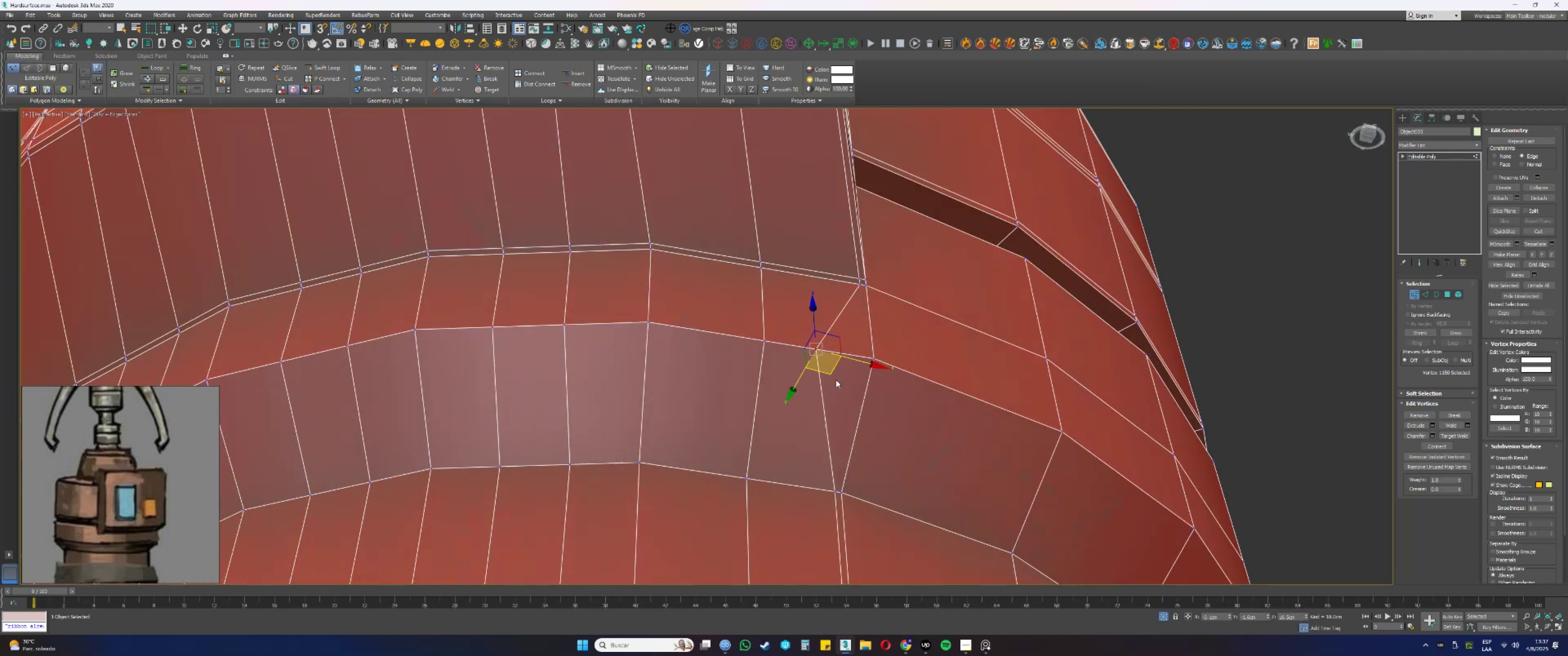 
scroll: coordinate [838, 375], scroll_direction: down, amount: 1.0
 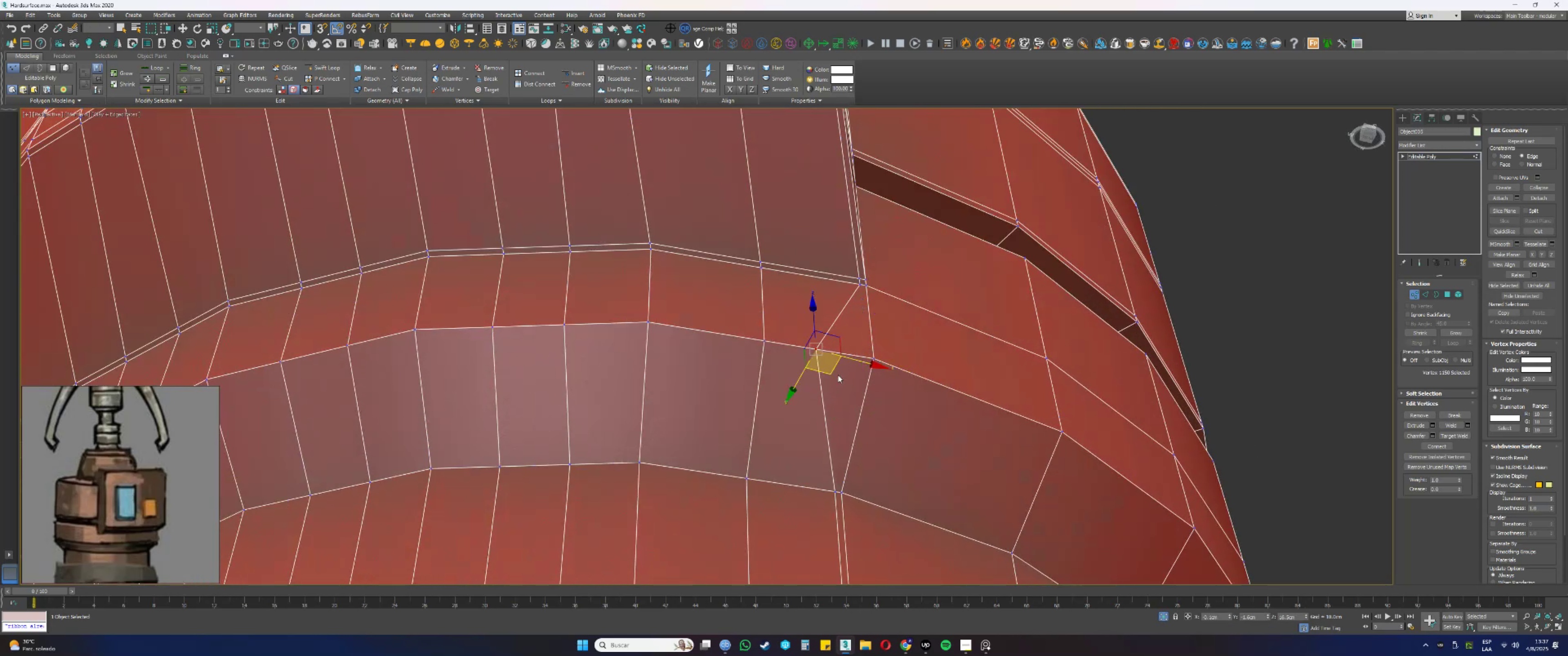 
key(Alt+AltLeft)
 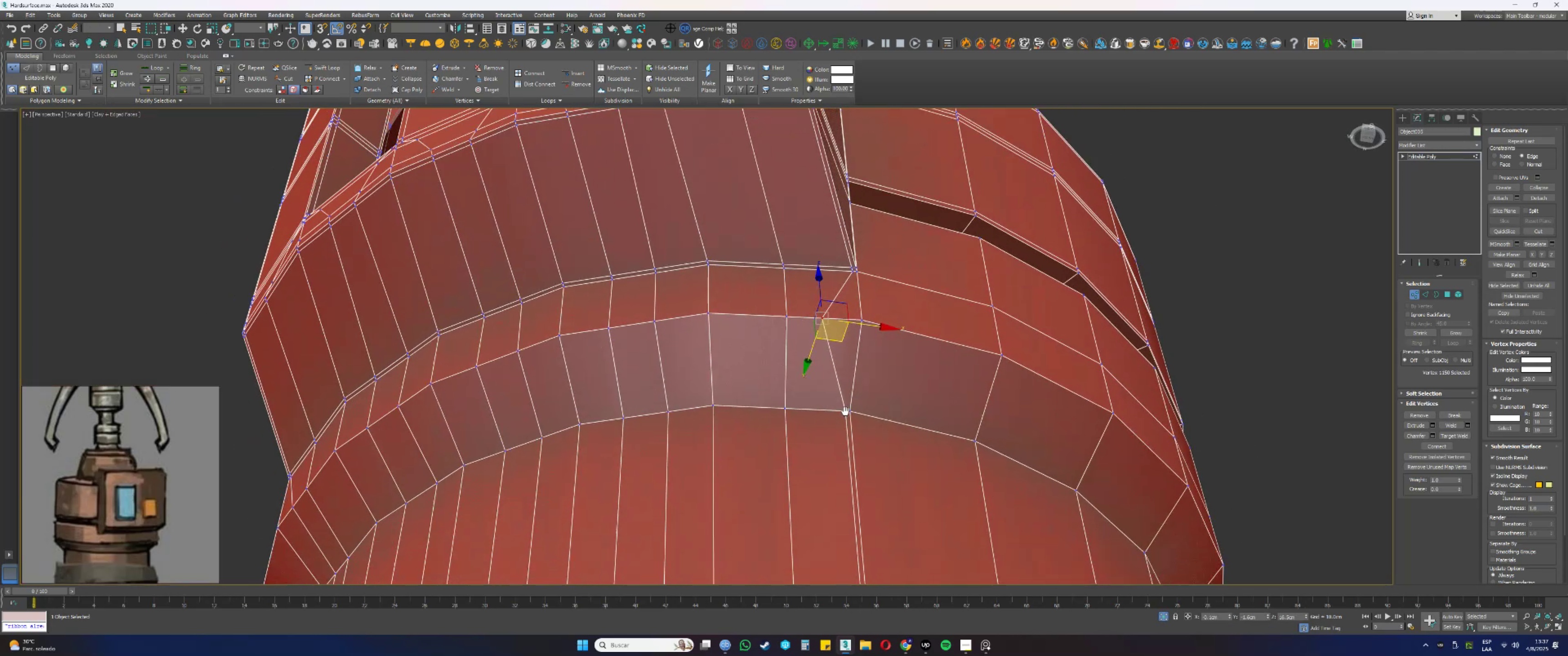 
scroll: coordinate [845, 320], scroll_direction: up, amount: 1.0
 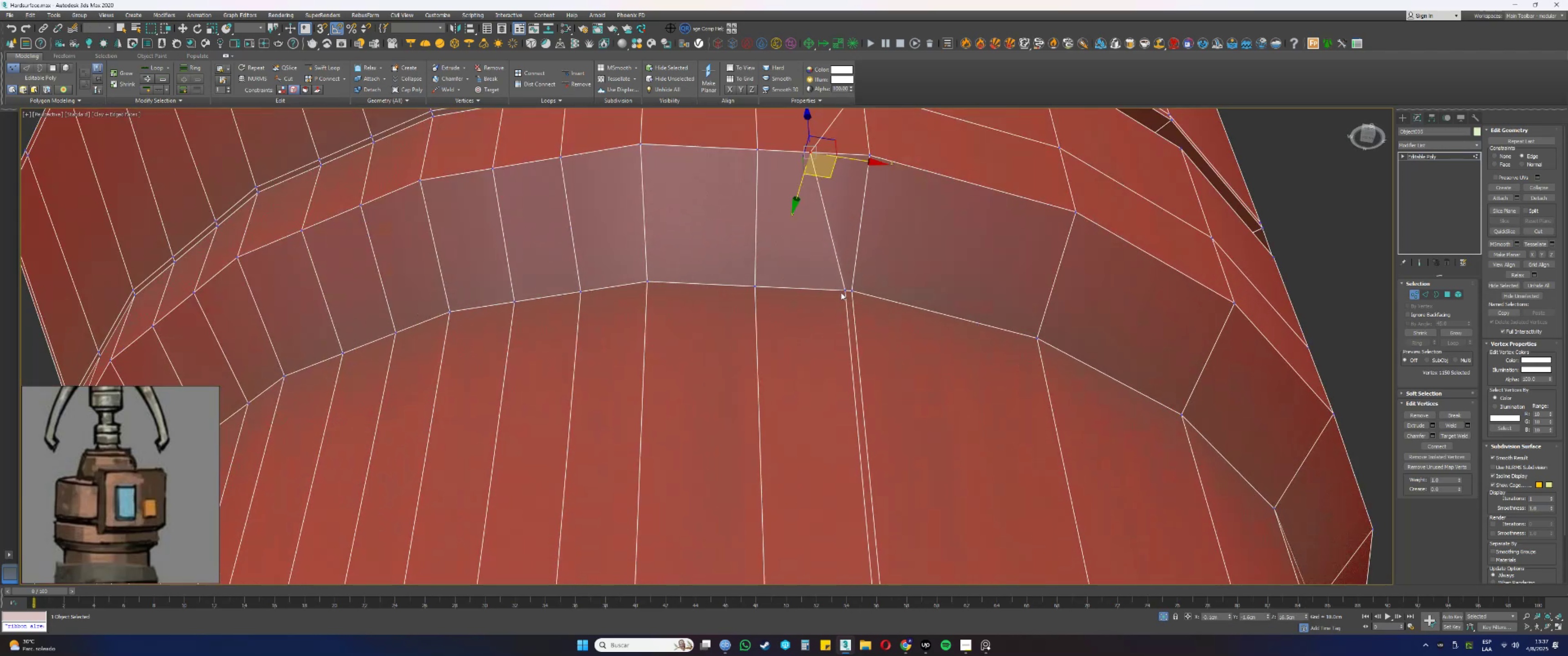 
left_click([845, 290])
 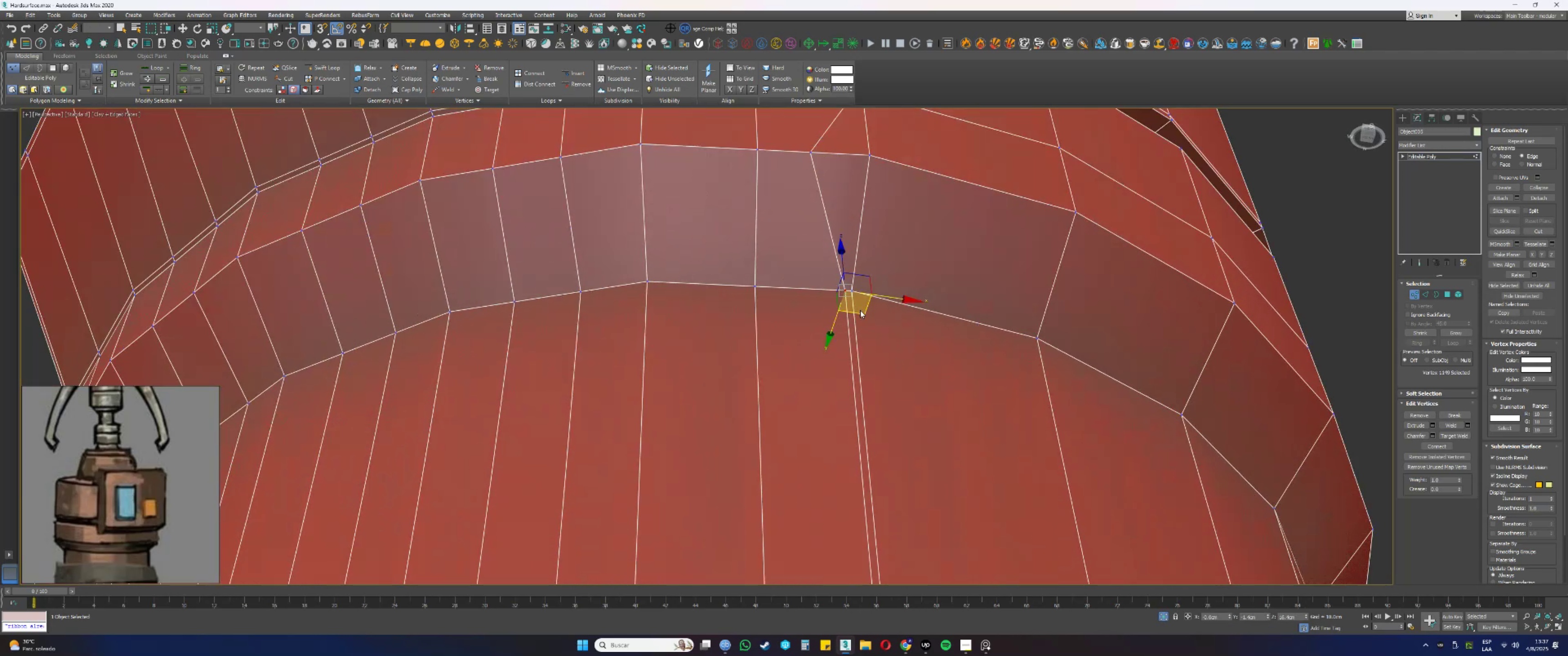 
left_click_drag(start_coordinate=[863, 312], to_coordinate=[826, 319])
 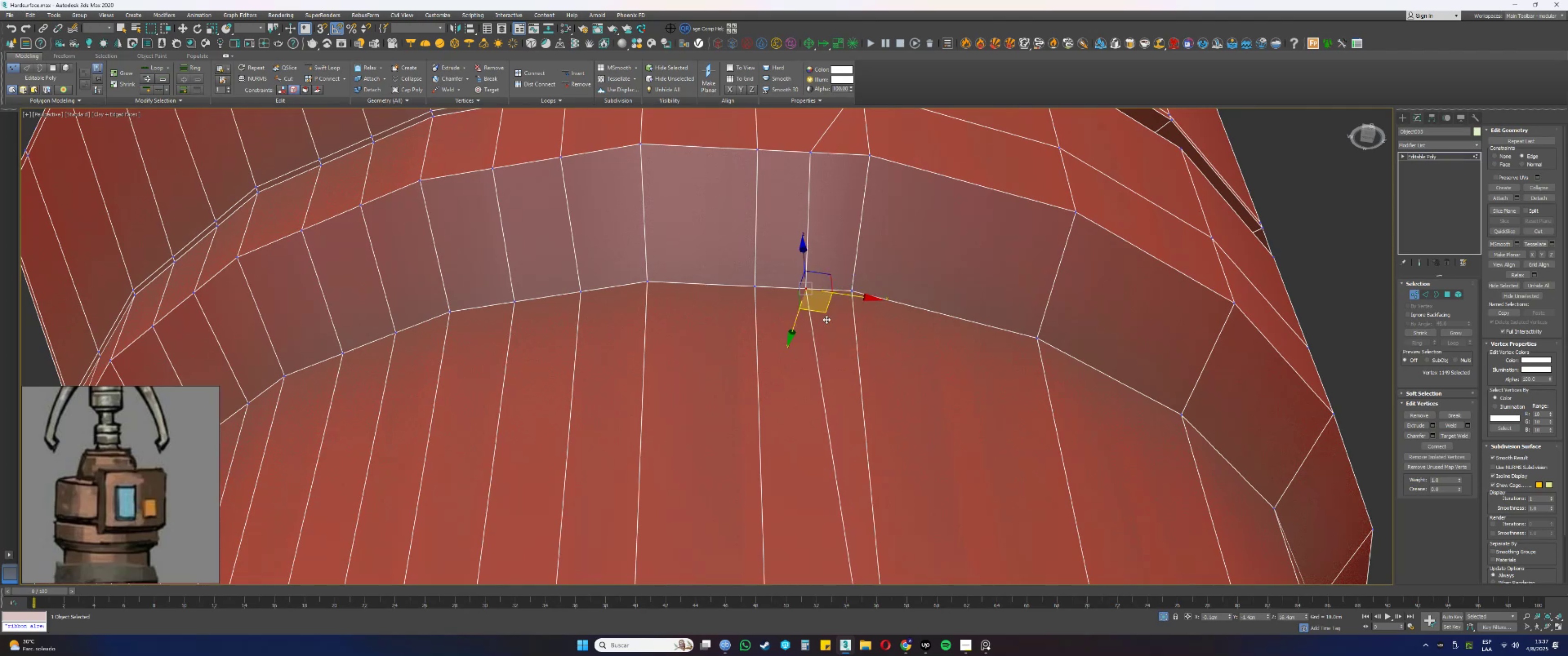 
scroll: coordinate [830, 309], scroll_direction: down, amount: 1.0
 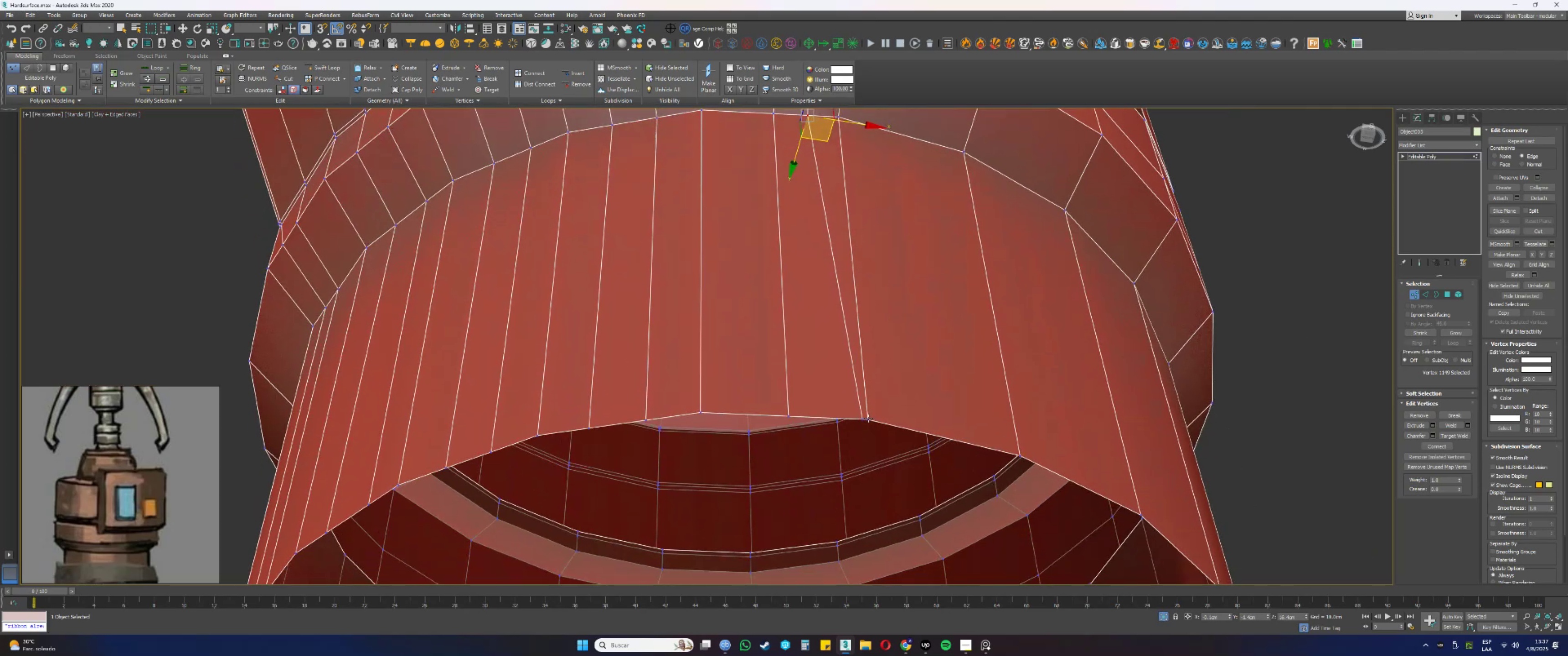 
left_click([862, 416])
 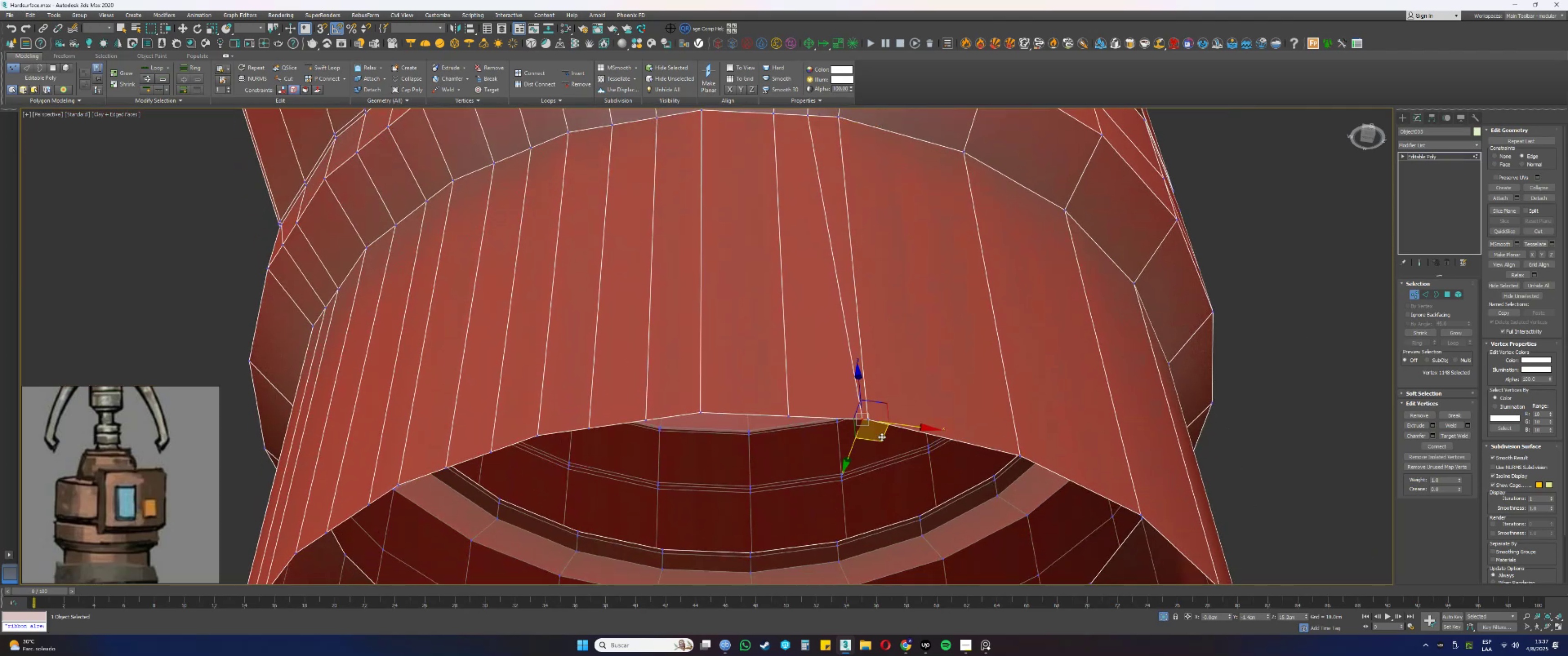 
left_click_drag(start_coordinate=[882, 438], to_coordinate=[850, 442])
 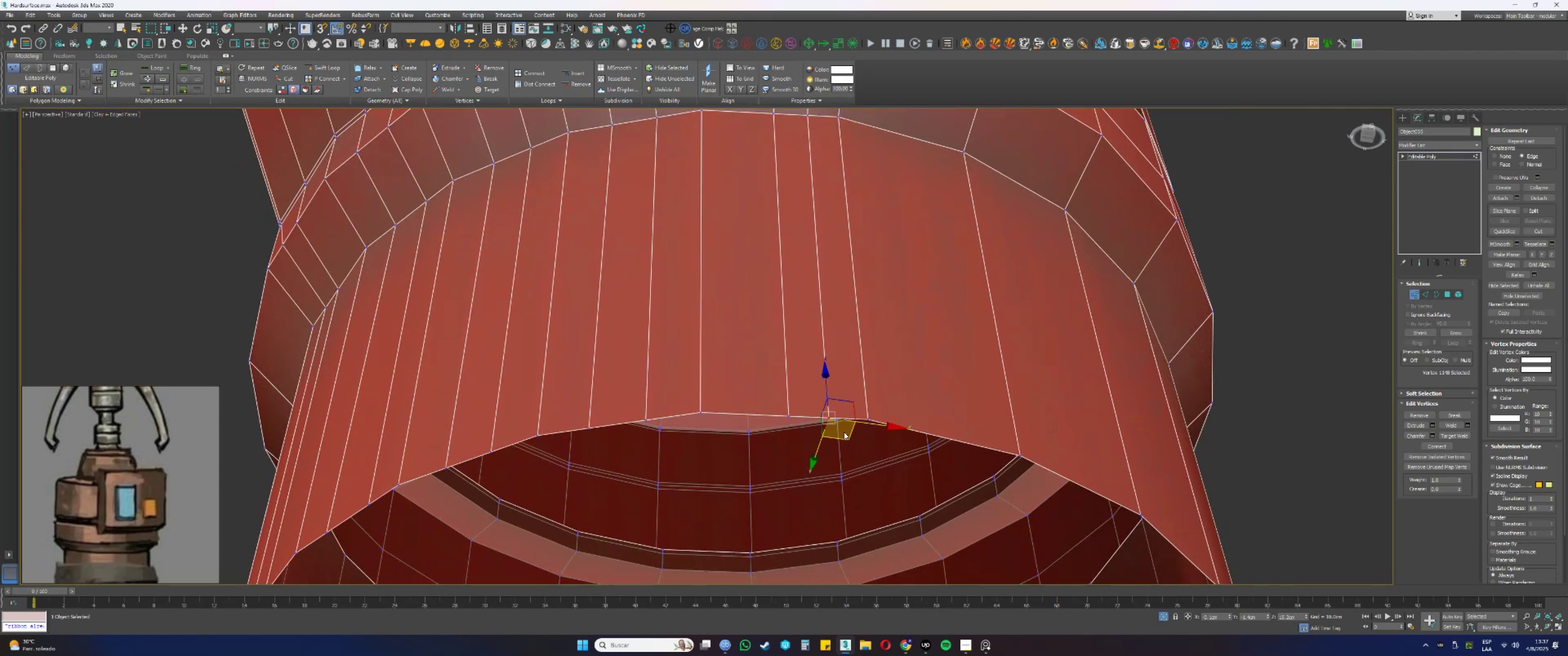 
scroll: coordinate [839, 441], scroll_direction: down, amount: 2.0
 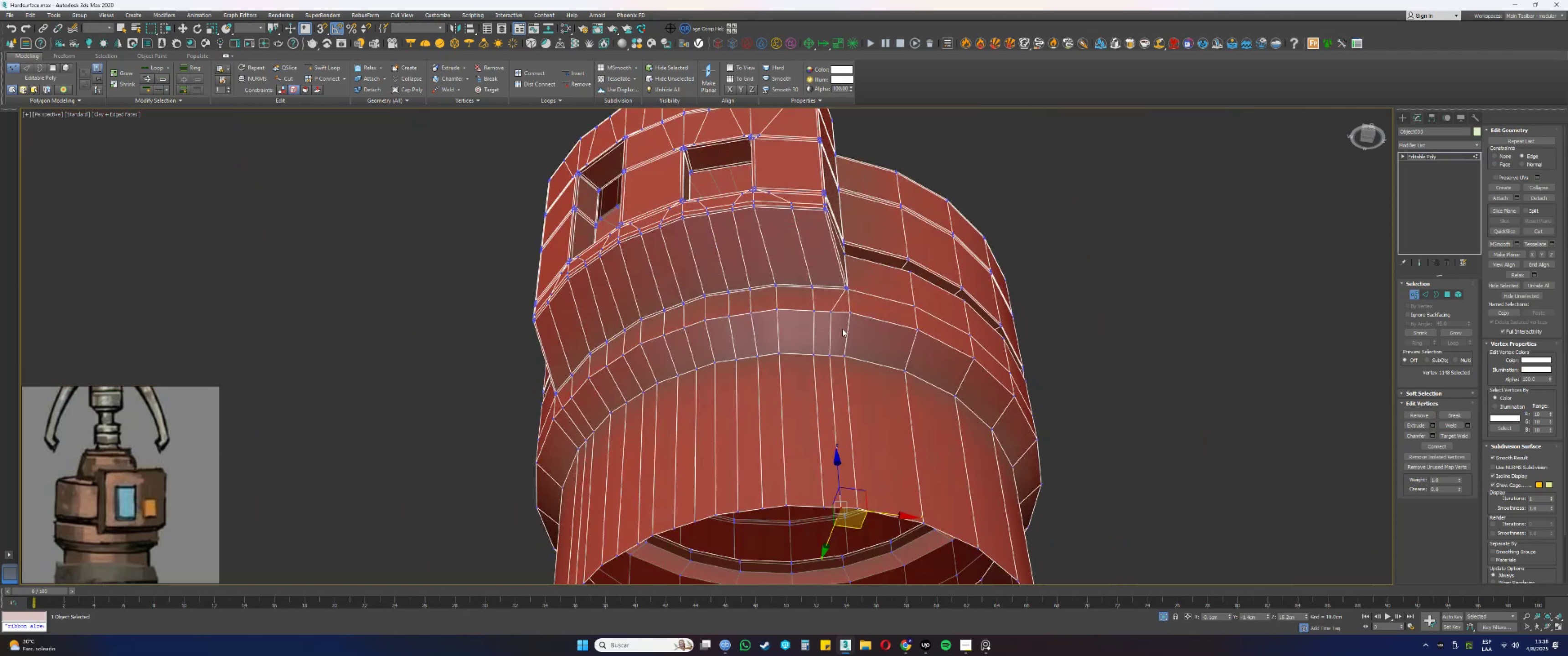 
hold_key(key=AltLeft, duration=0.42)
 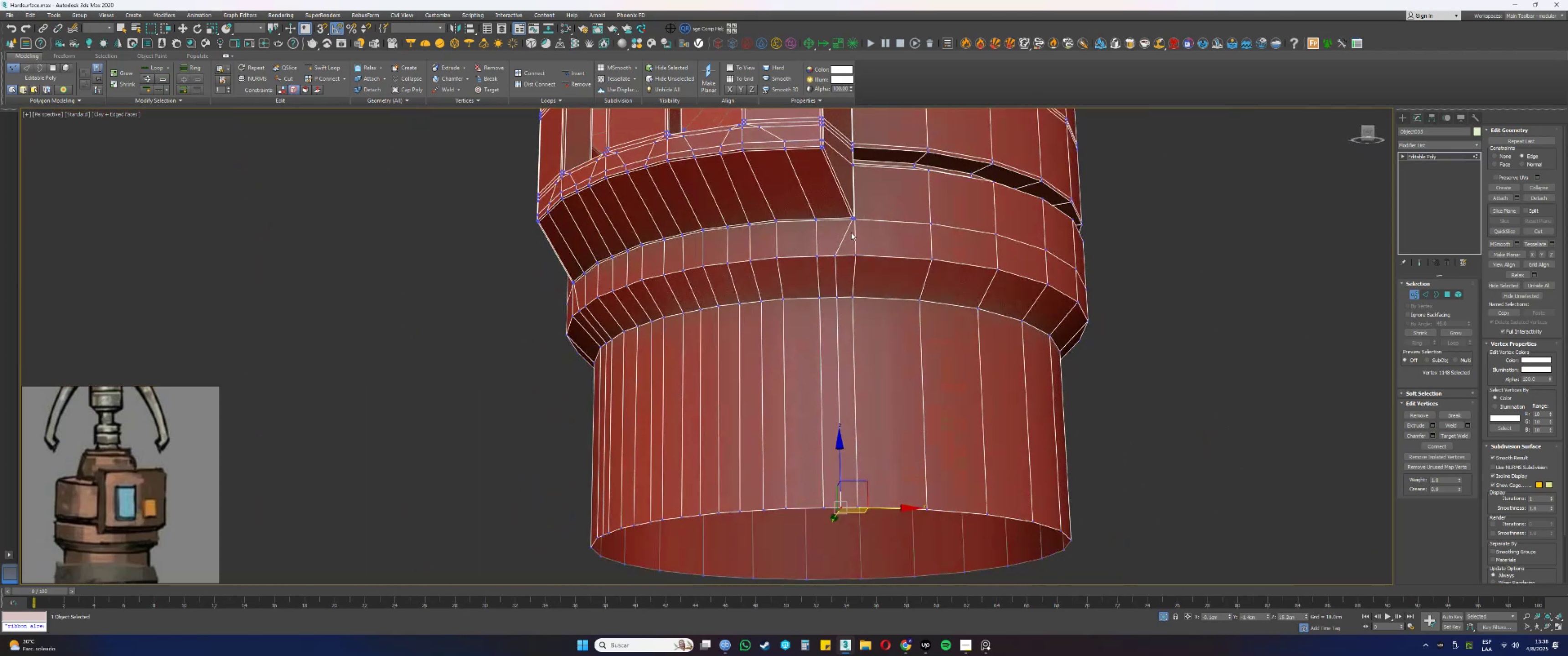 
hold_key(key=AltLeft, duration=1.21)
 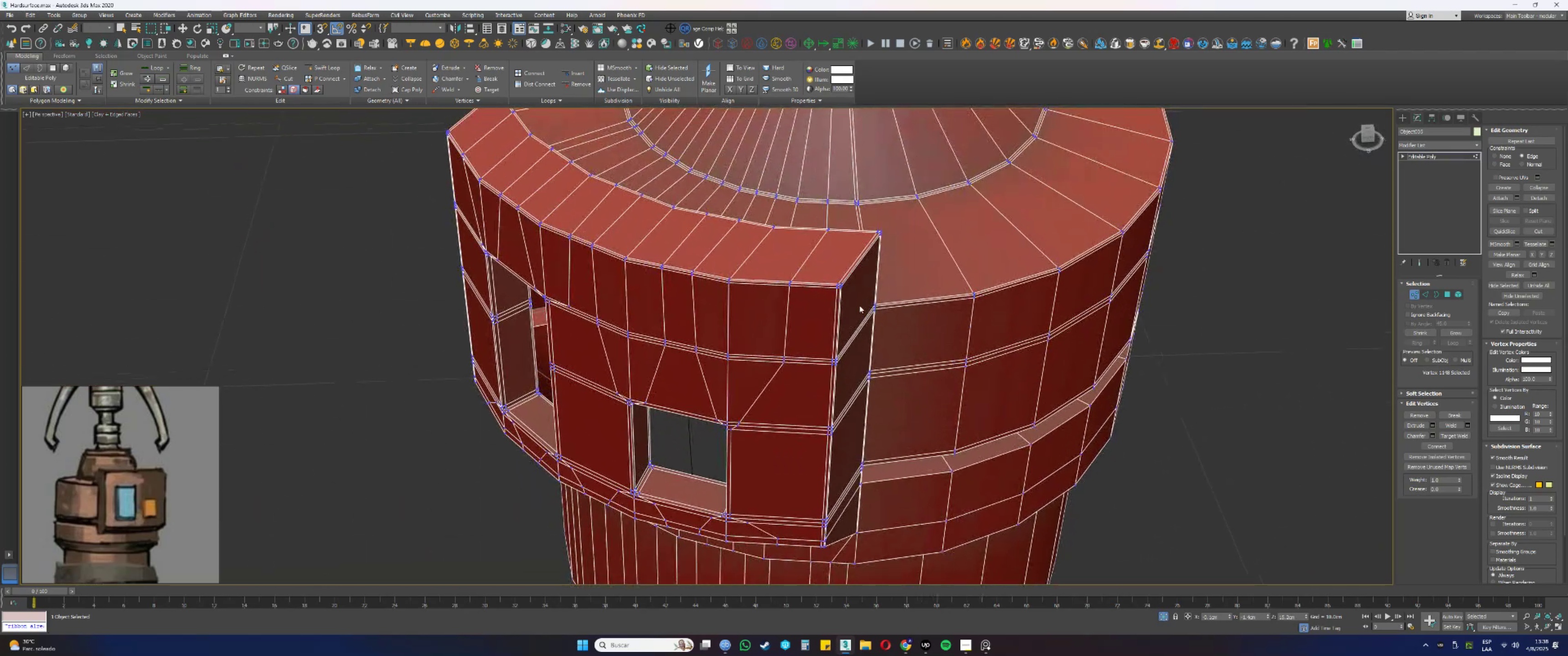 
scroll: coordinate [877, 231], scroll_direction: up, amount: 1.0
 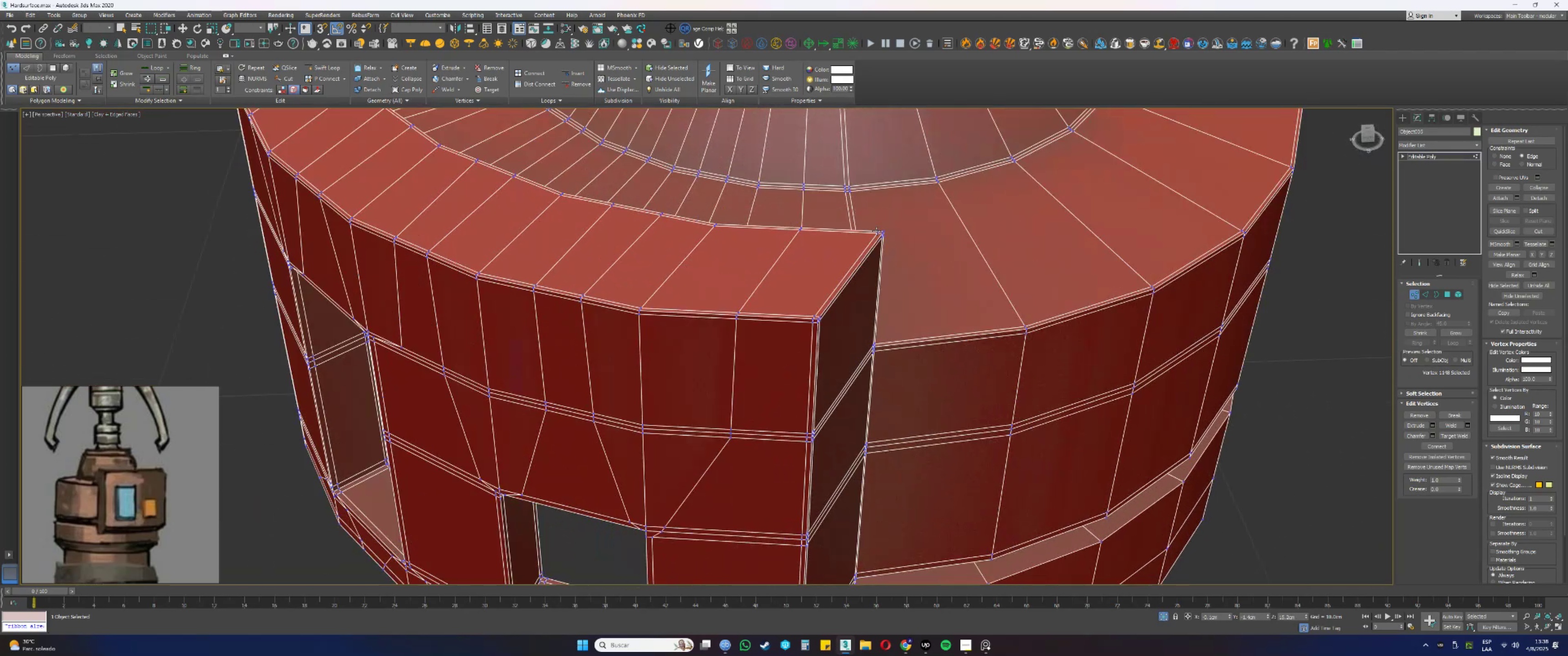 
left_click([877, 231])
 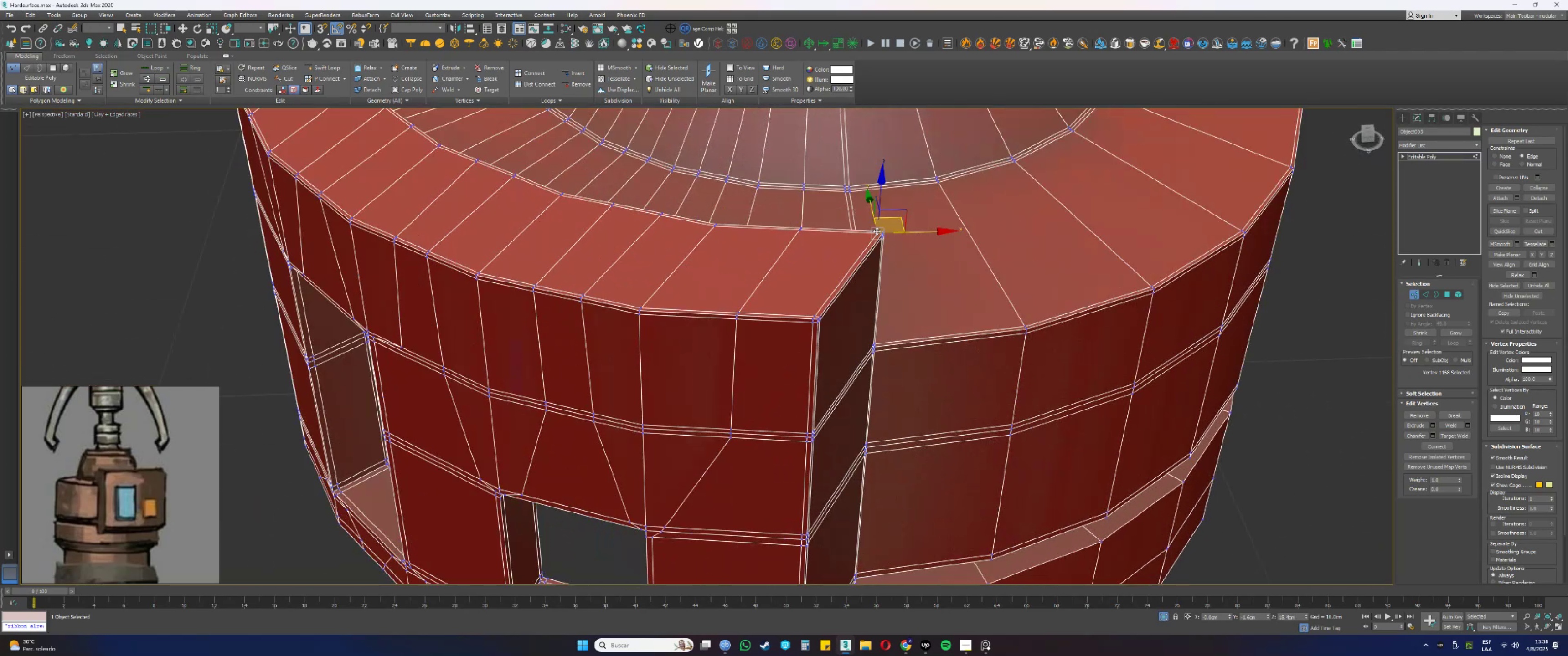 
hold_key(key=AltLeft, duration=1.14)
scroll: coordinate [876, 283], scroll_direction: up, amount: 2.0
 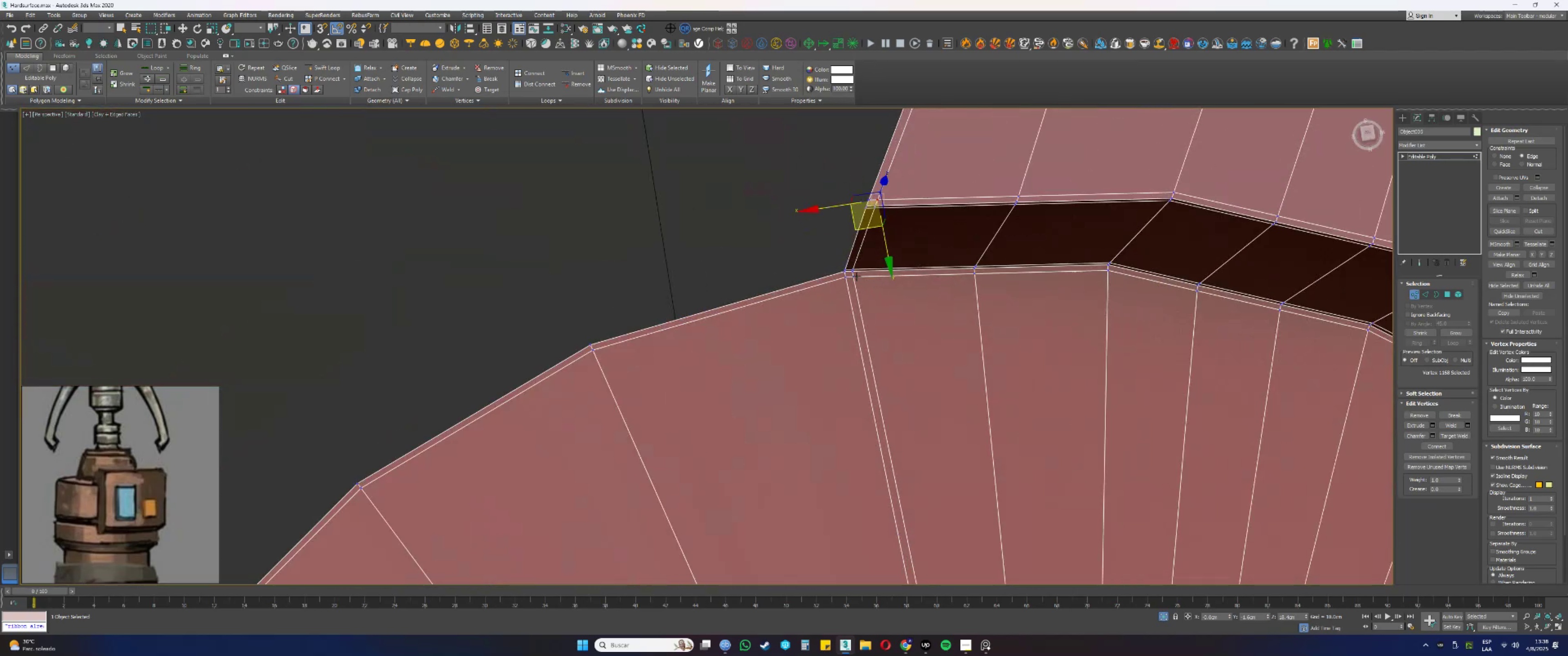 
left_click([856, 277])
 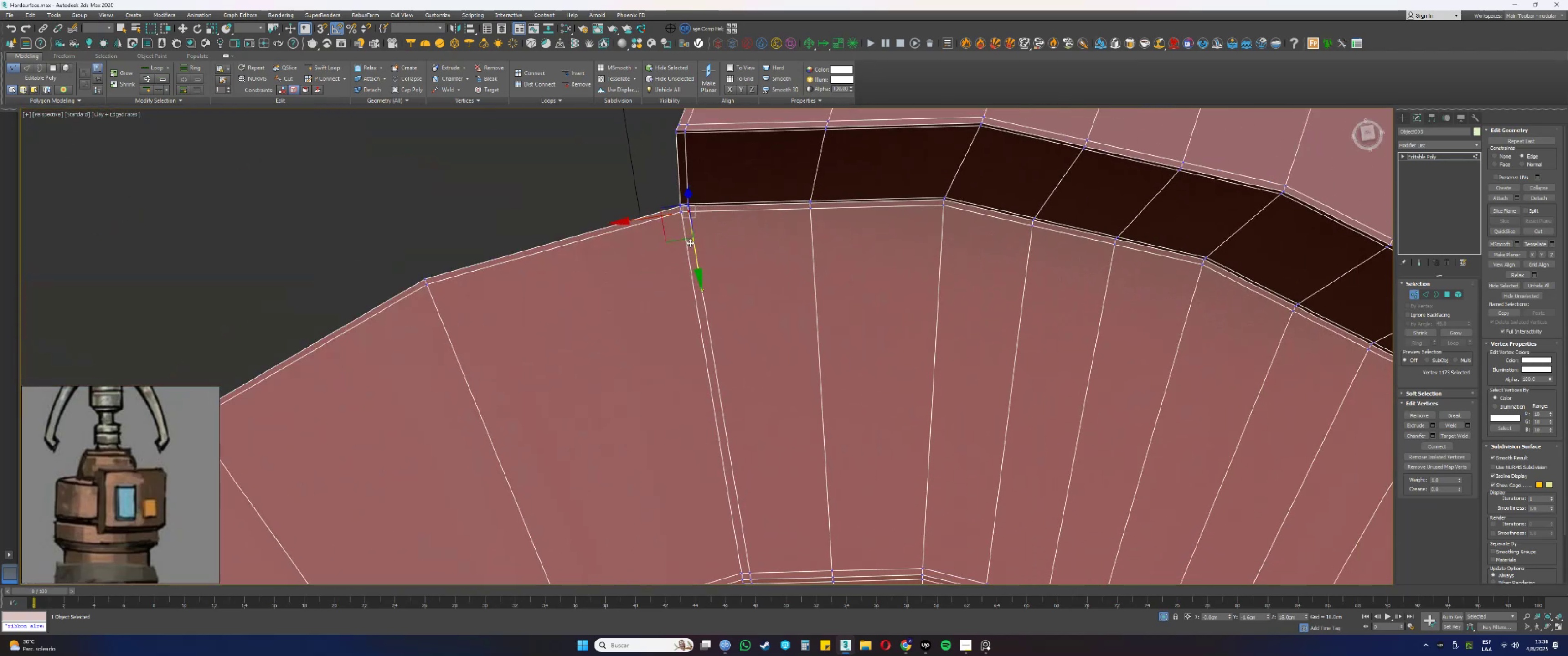 
left_click_drag(start_coordinate=[682, 240], to_coordinate=[702, 246])
 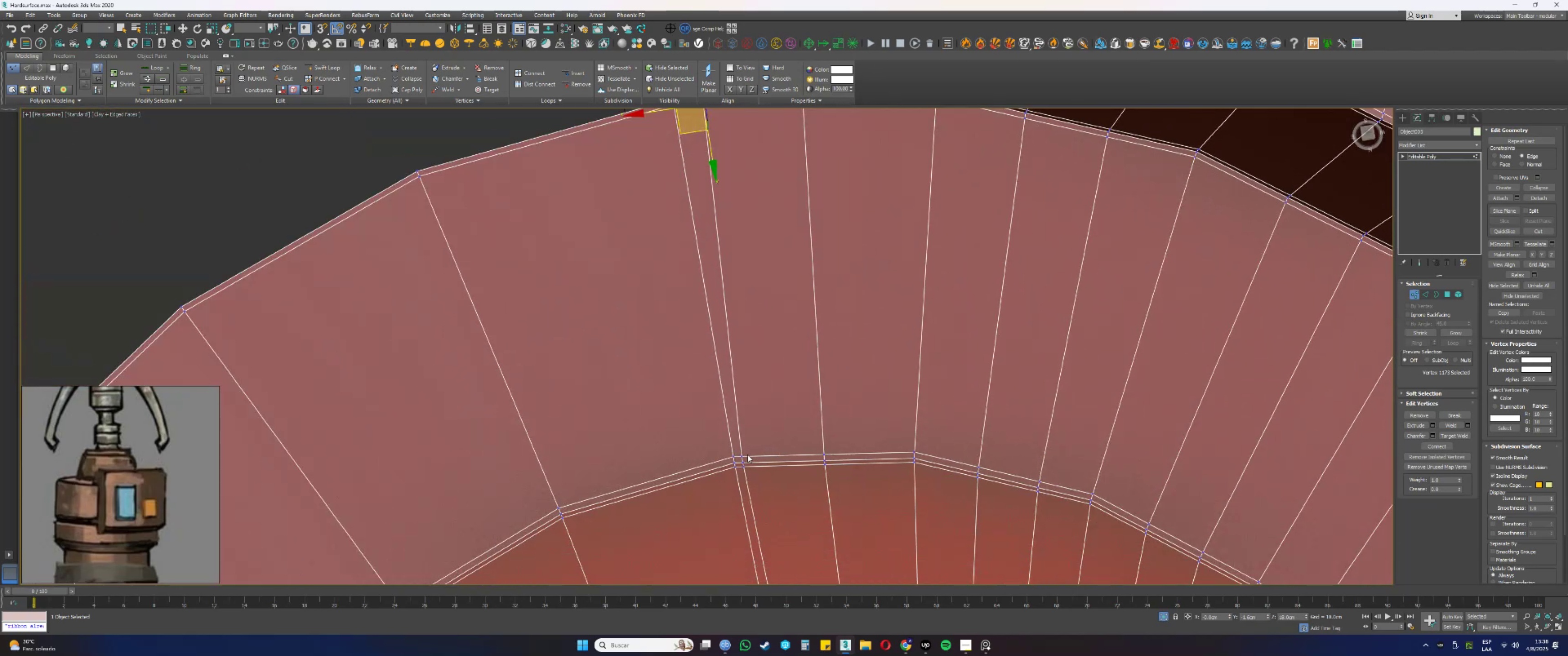 
left_click([743, 456])
 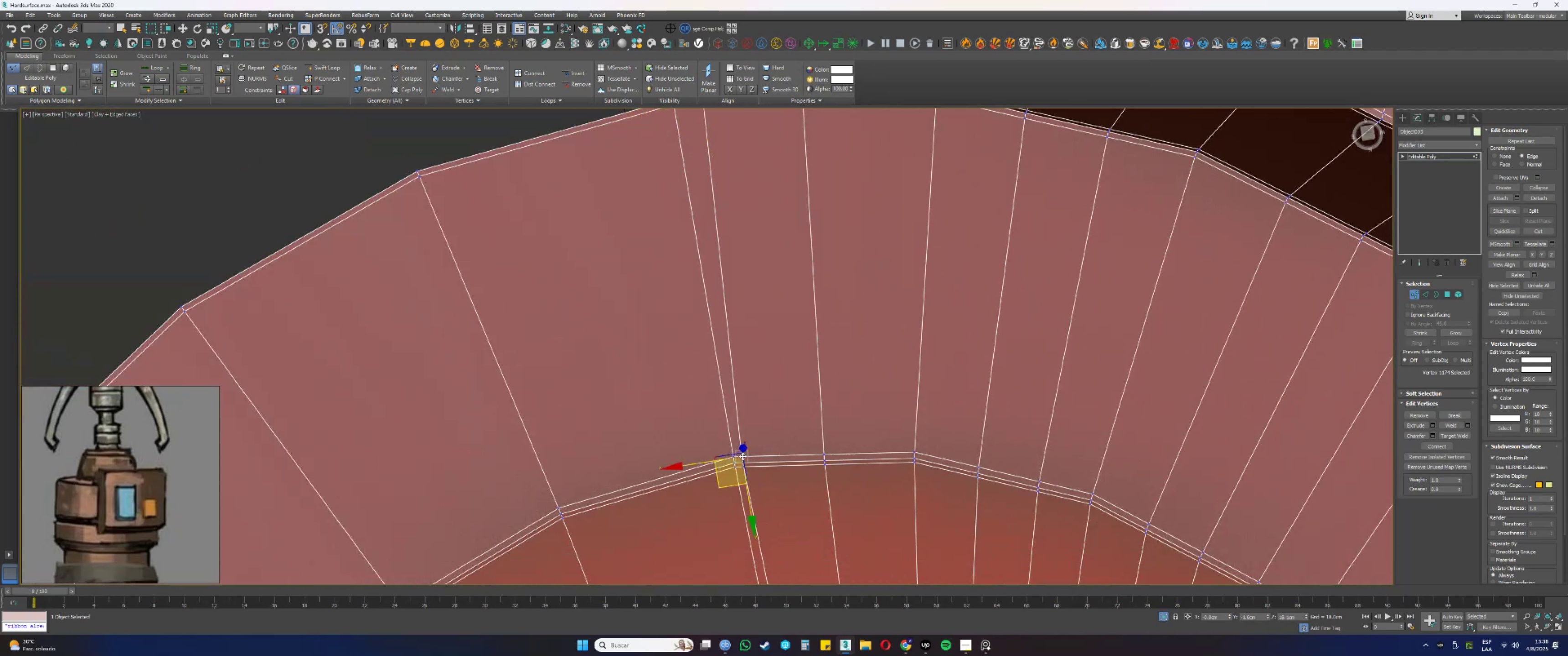 
hold_key(key=ControlLeft, duration=0.74)
double_click([743, 465])
 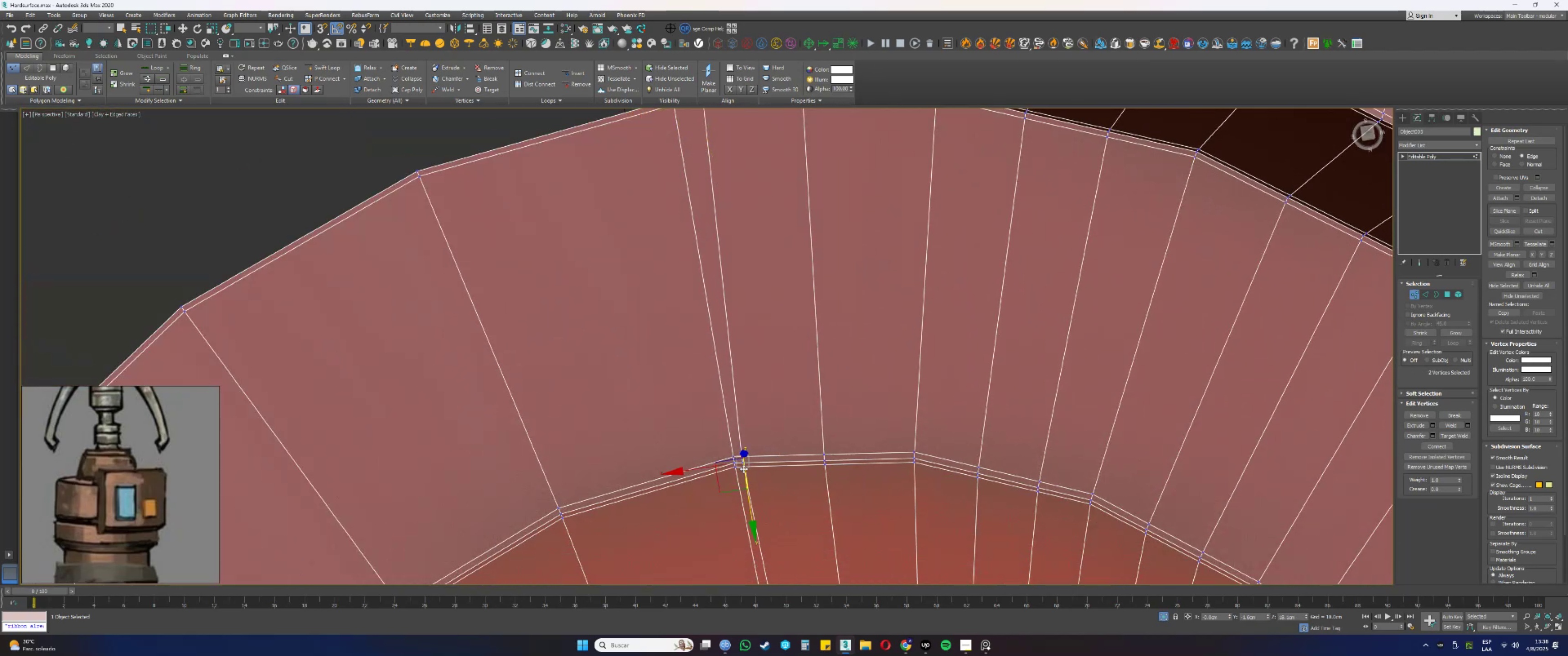 
triple_click([744, 469])
 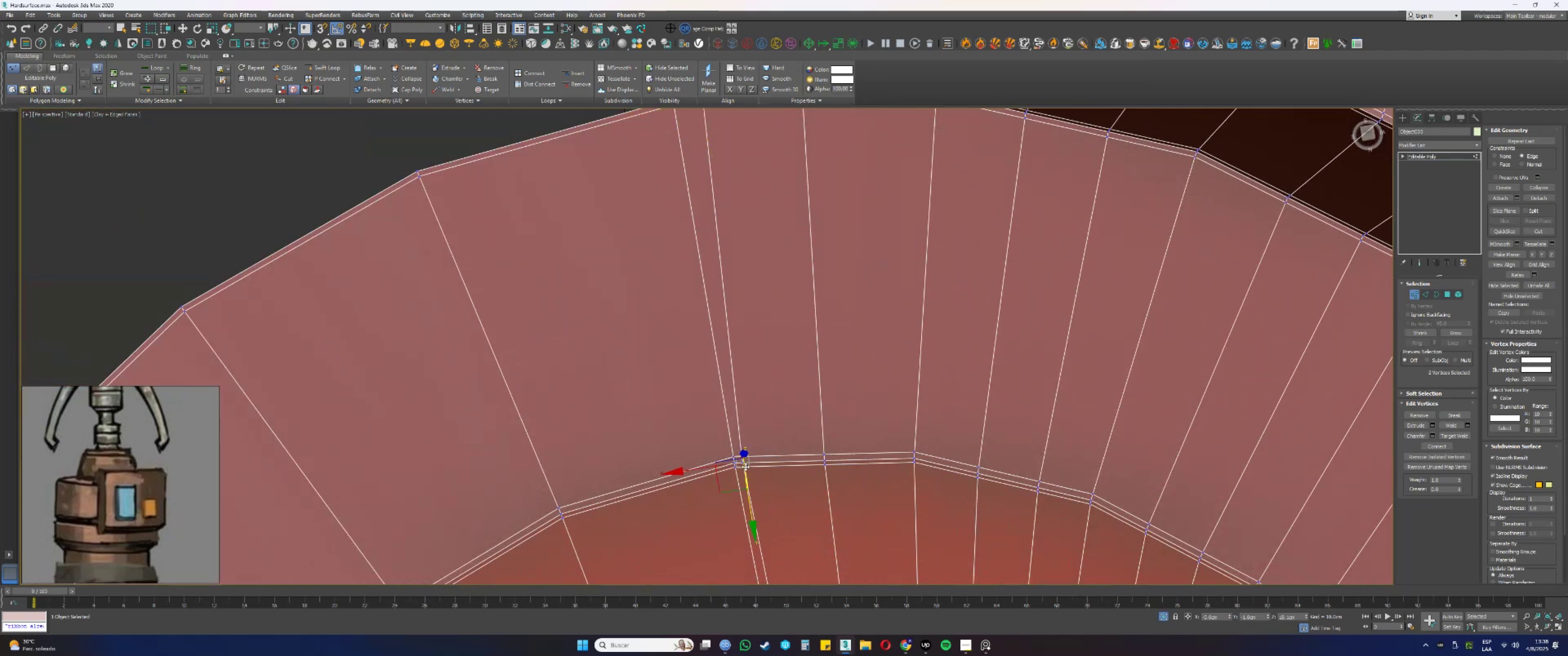 
left_click([742, 464])
 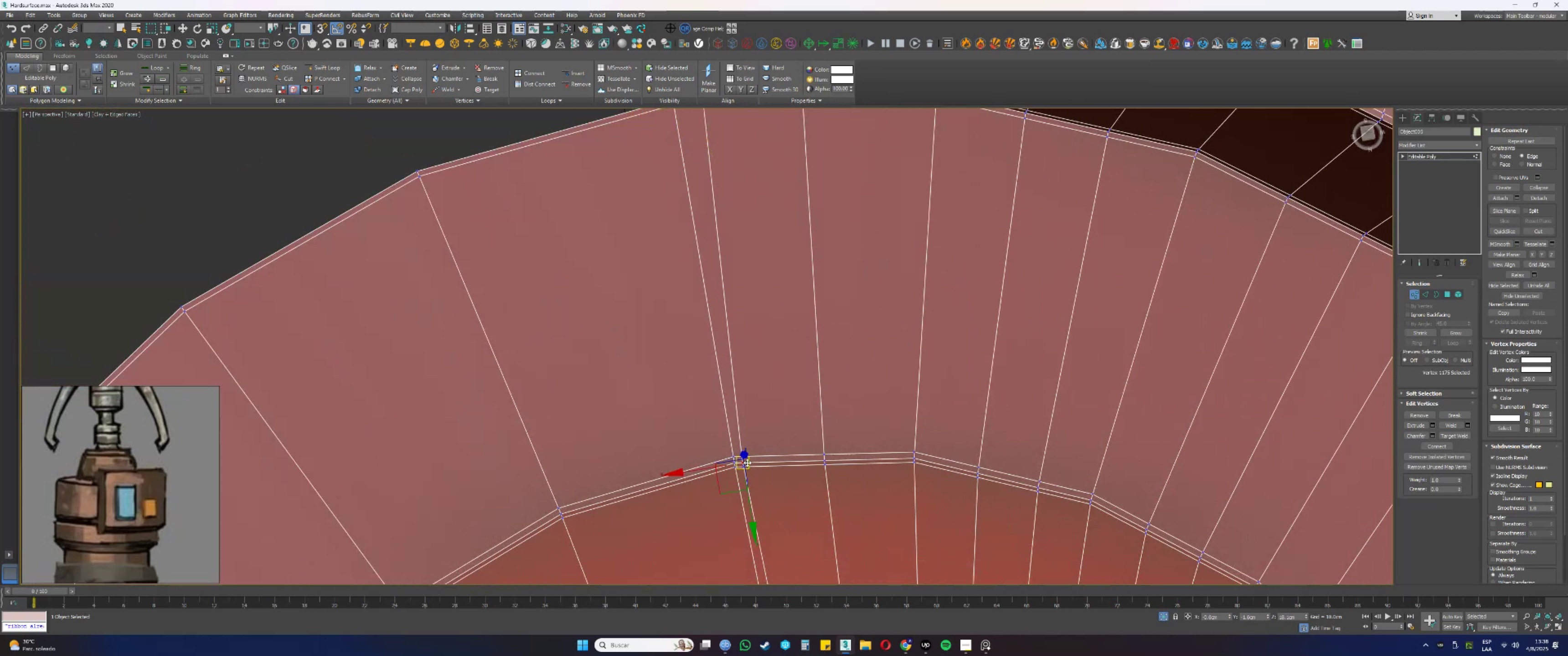 
key(Q)
 